 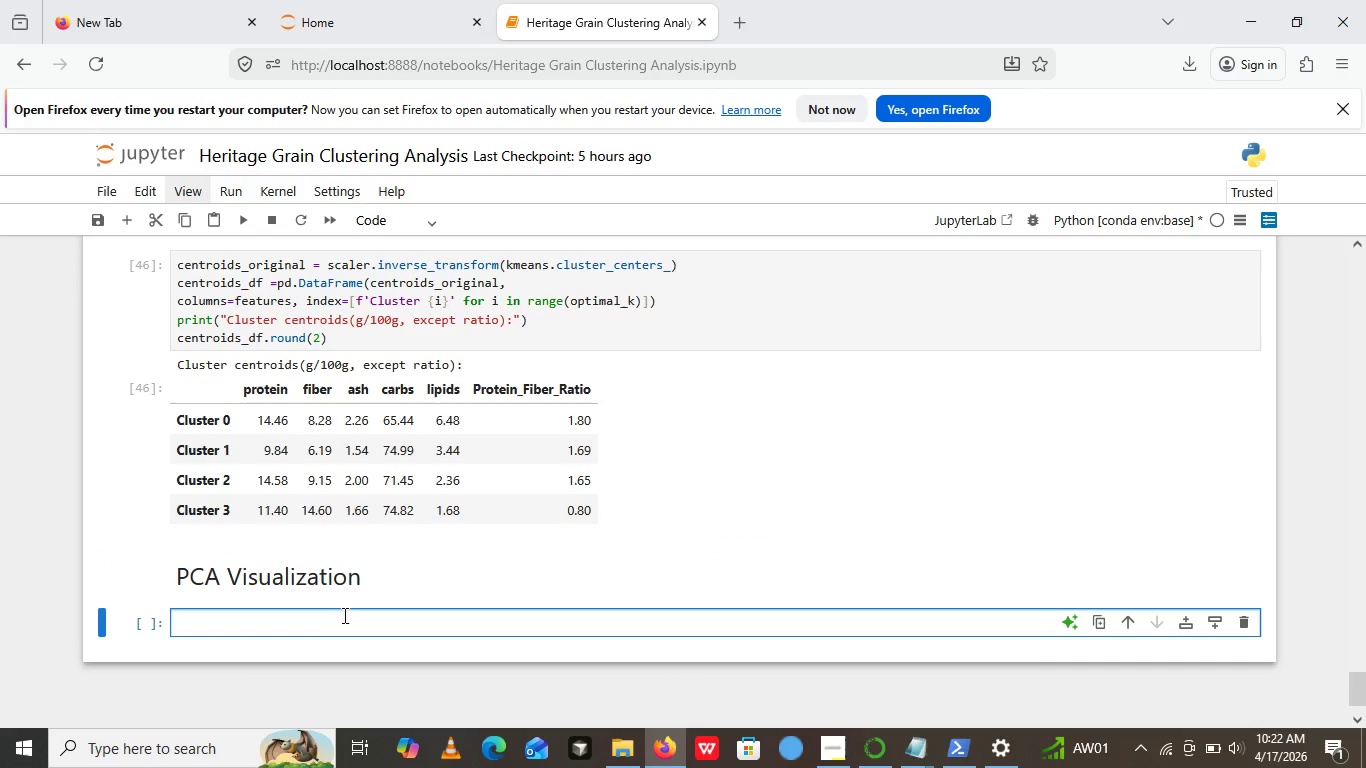 
left_click([353, 622])
 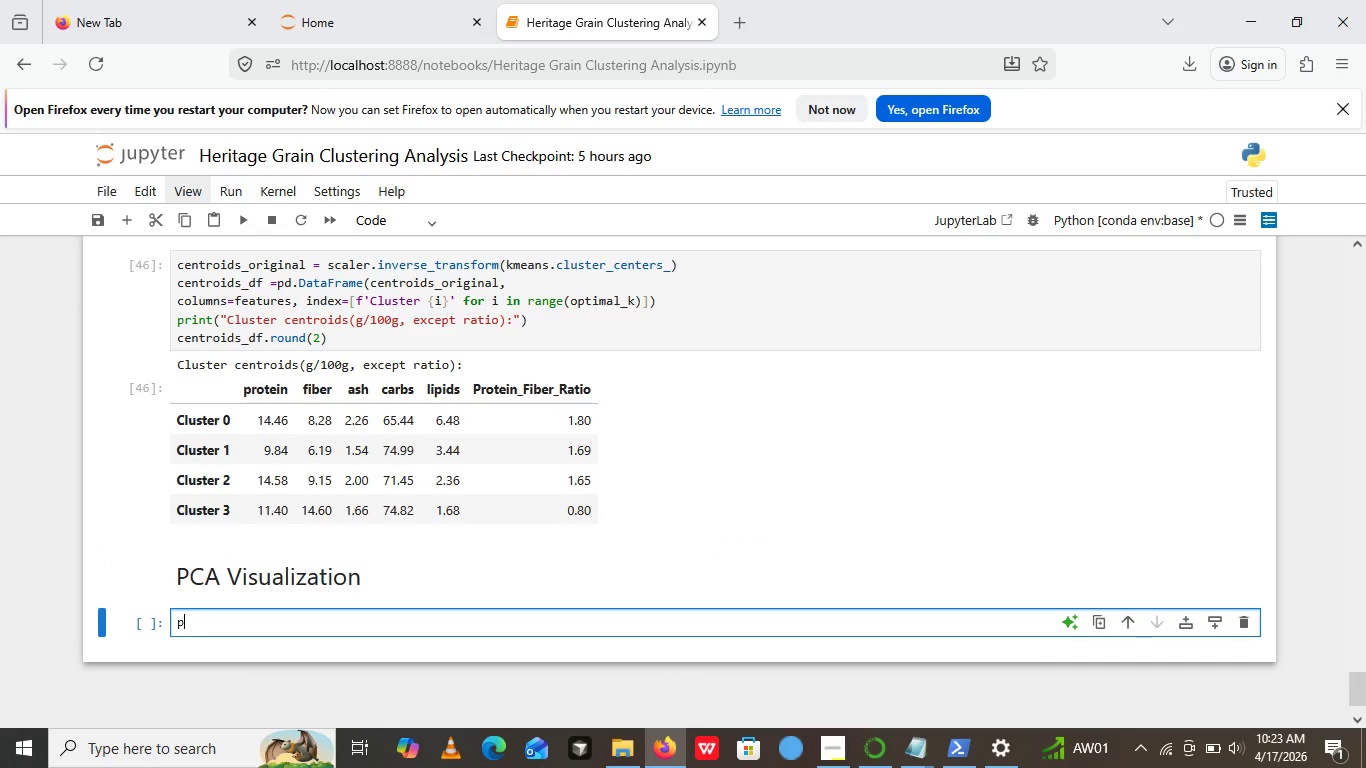 
type(pca=p)
key(Backspace)
type(PCA())
 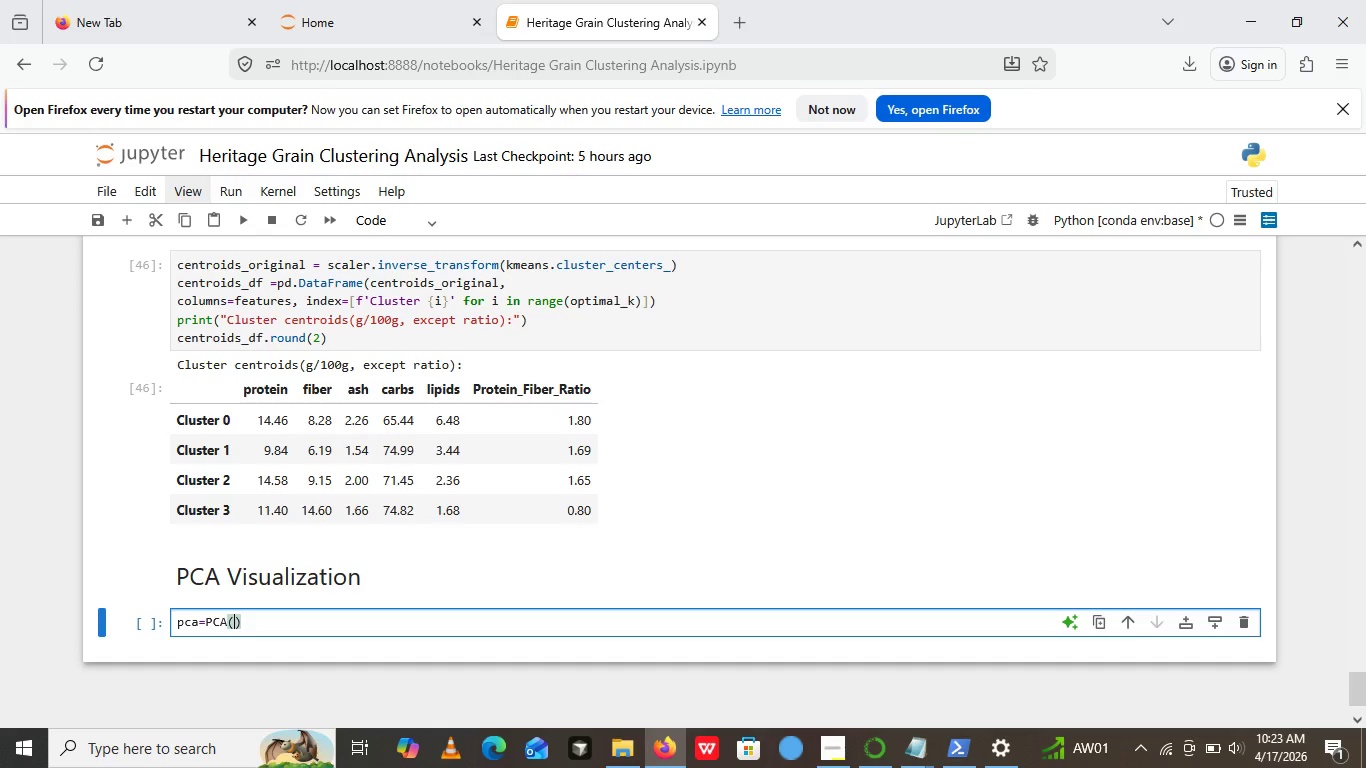 
key(ArrowLeft)
 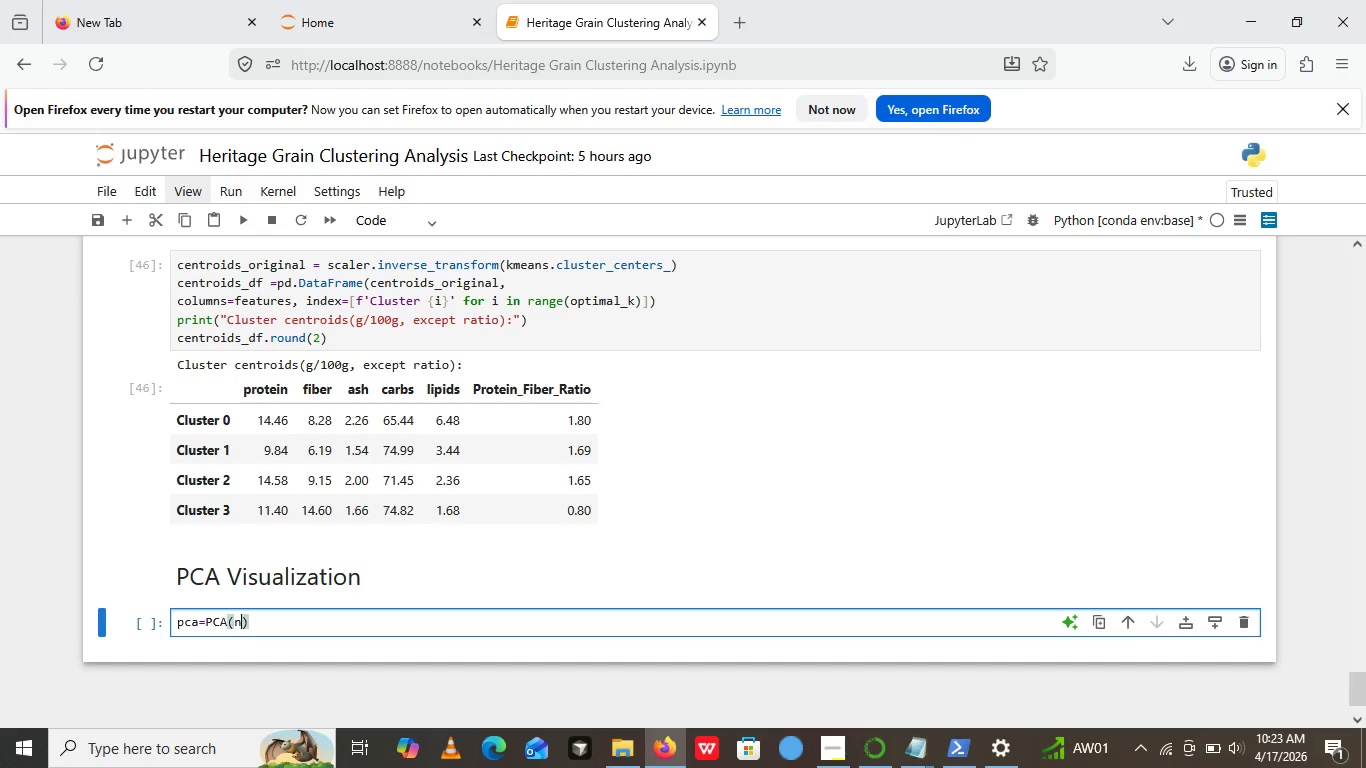 
type(n_componen)
 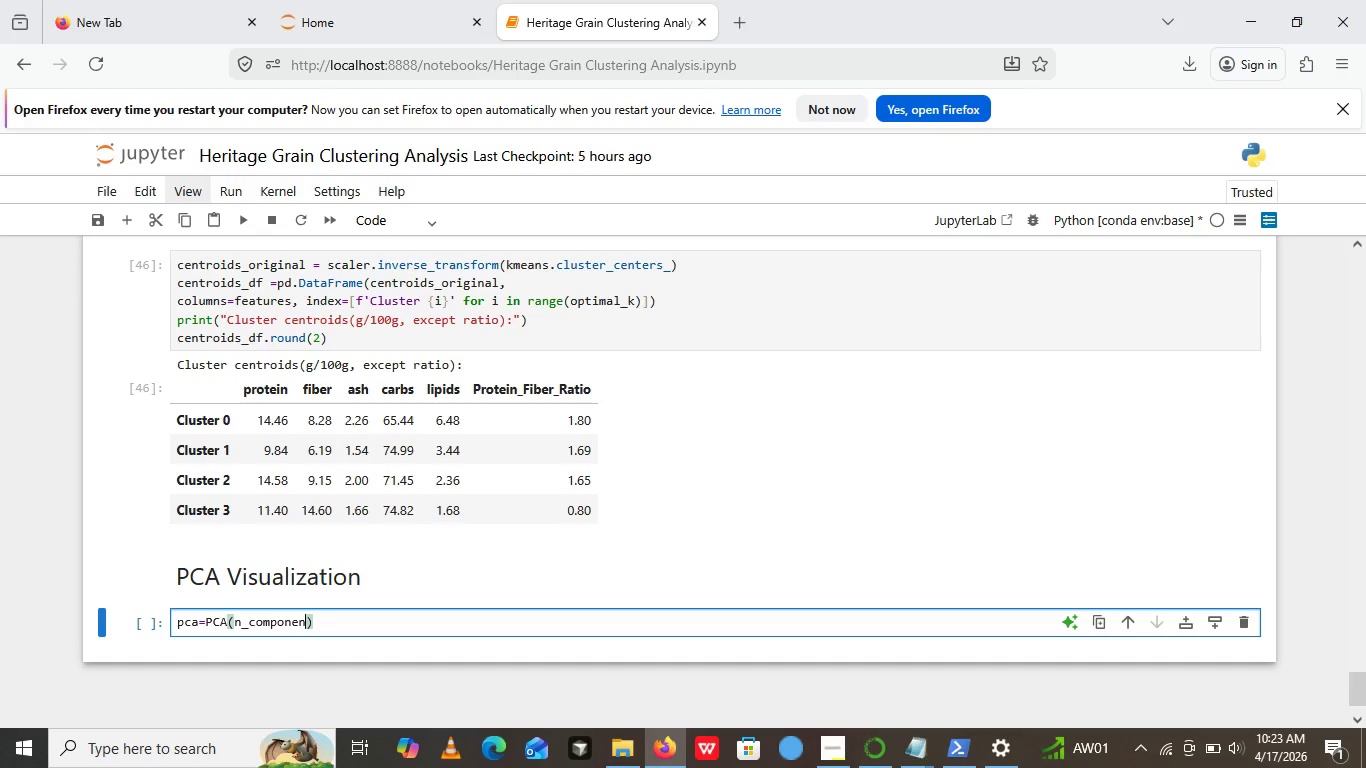 
type(ts=2)
 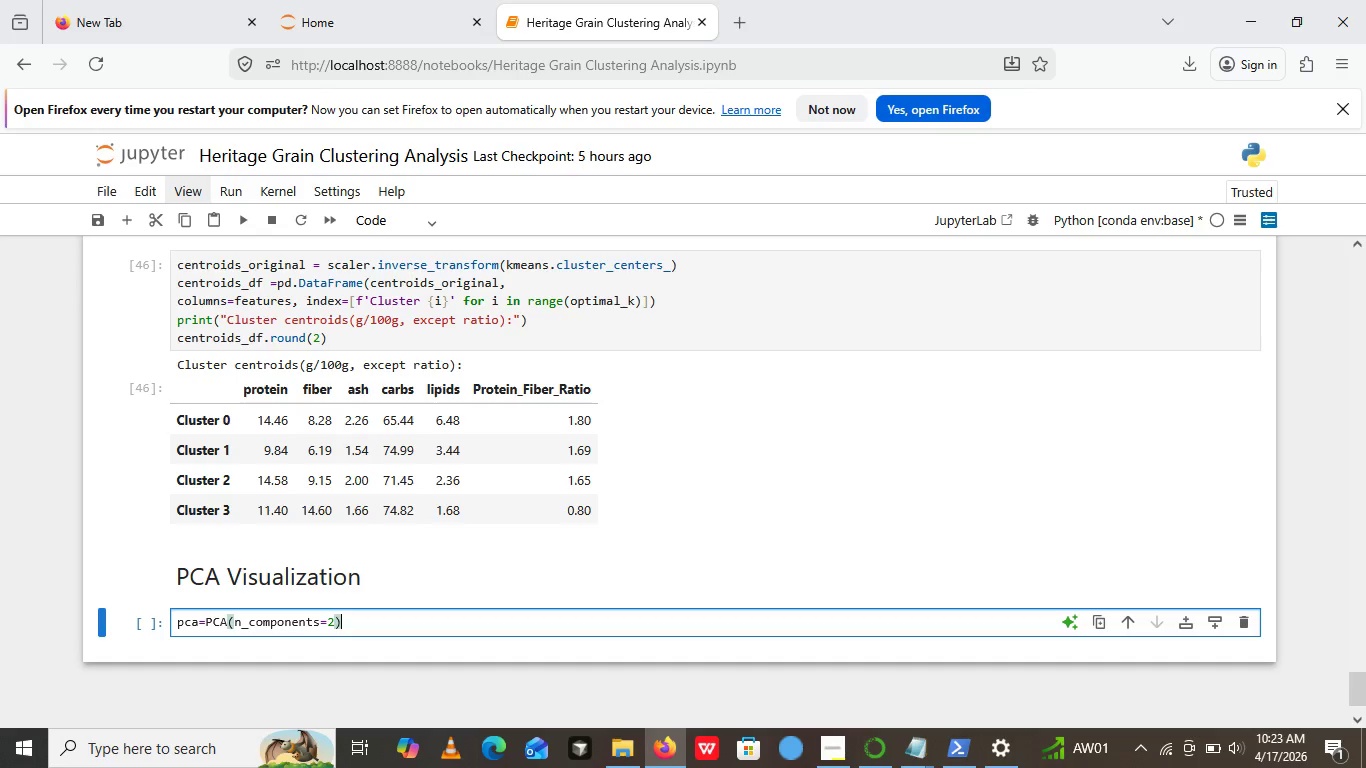 
key(ArrowRight)
 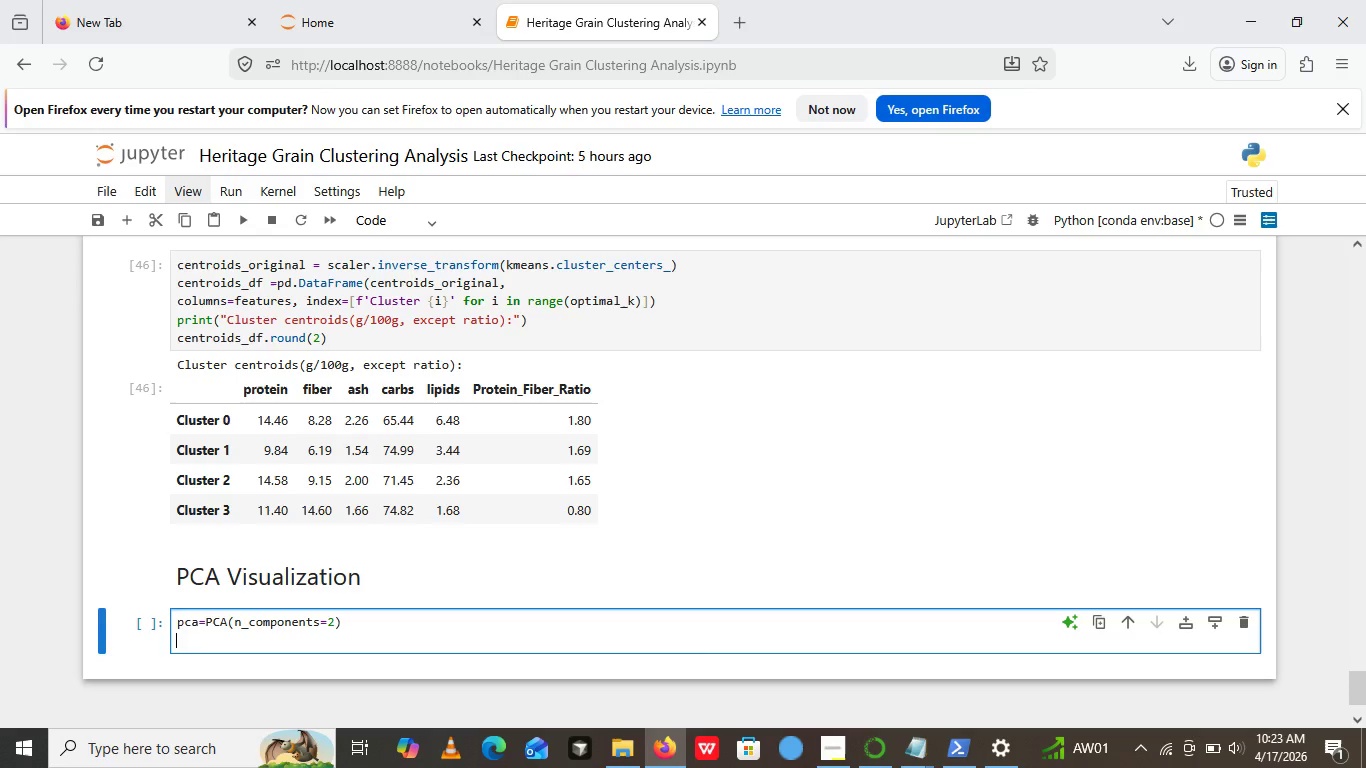 
key(Enter)
 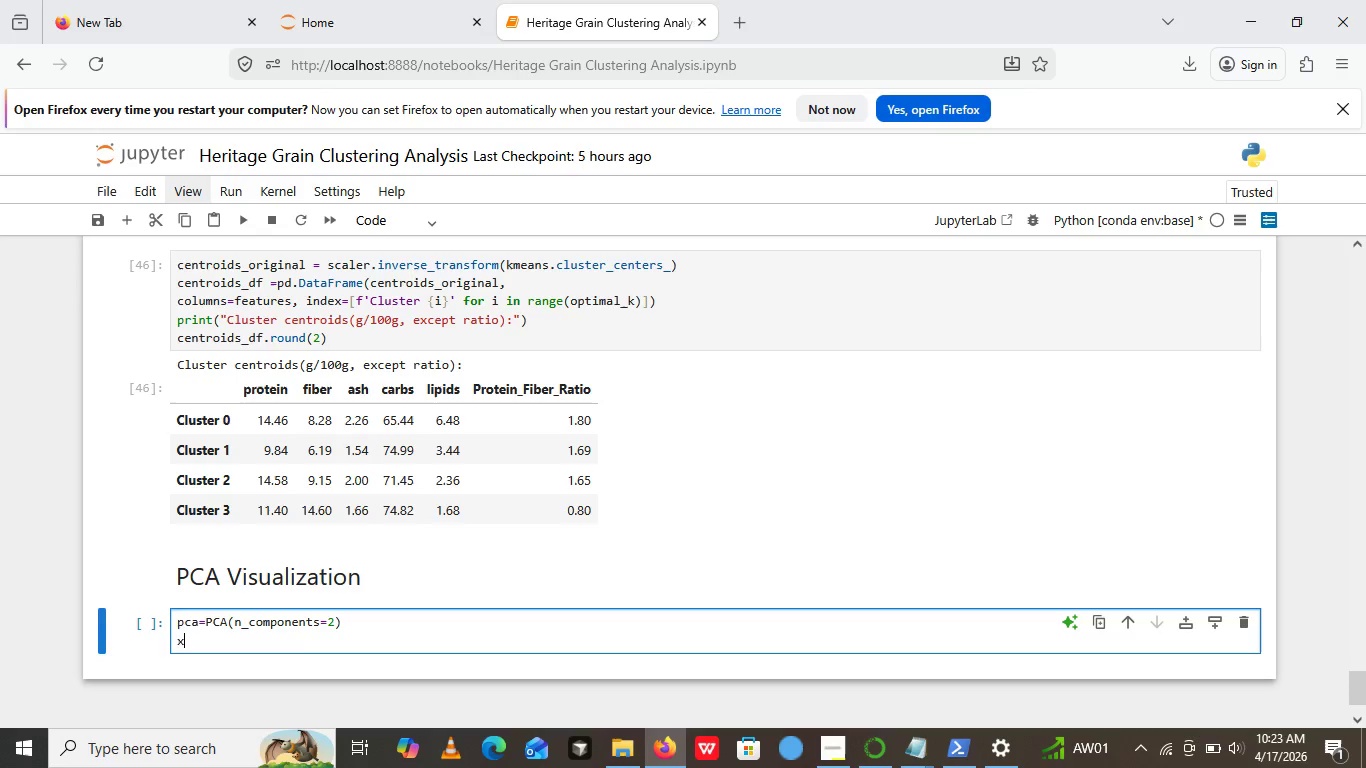 
type(x_pca = pca)
 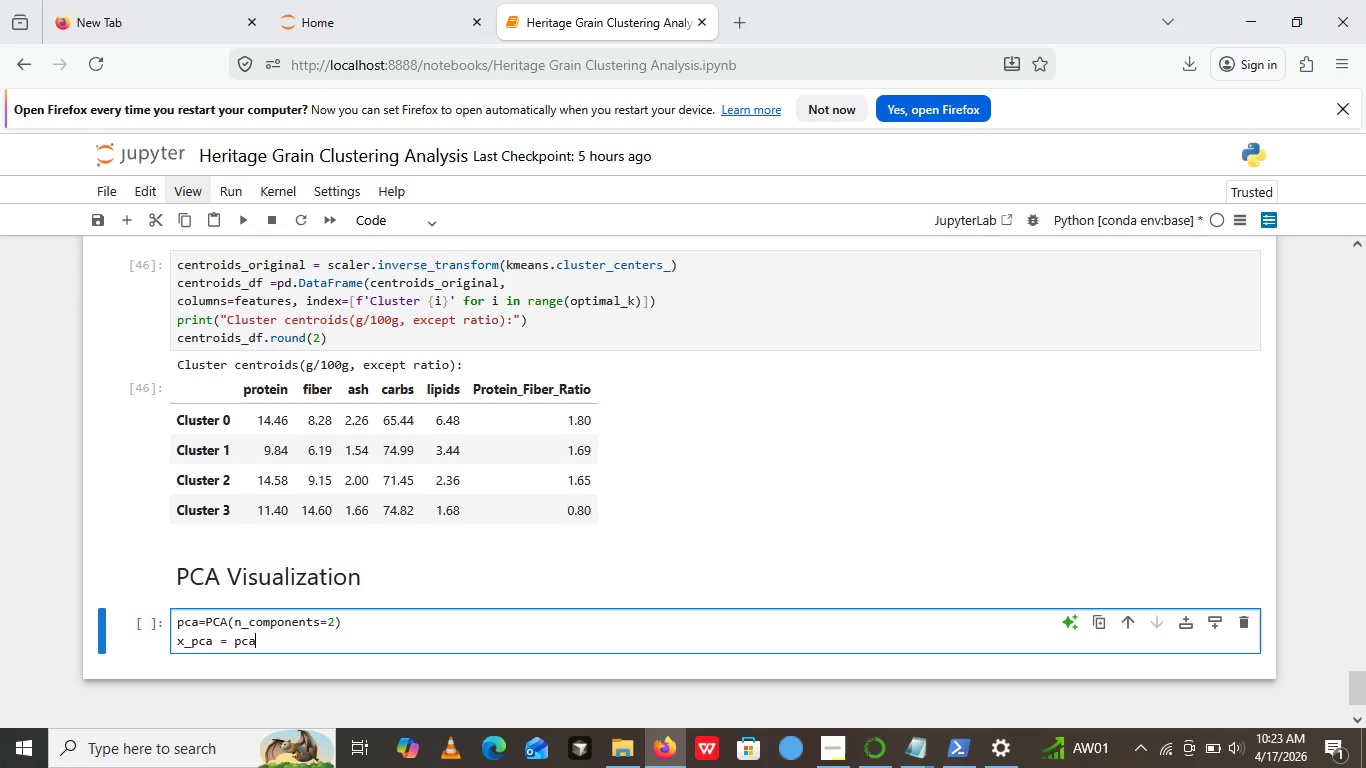 
type(.fit_transform)
 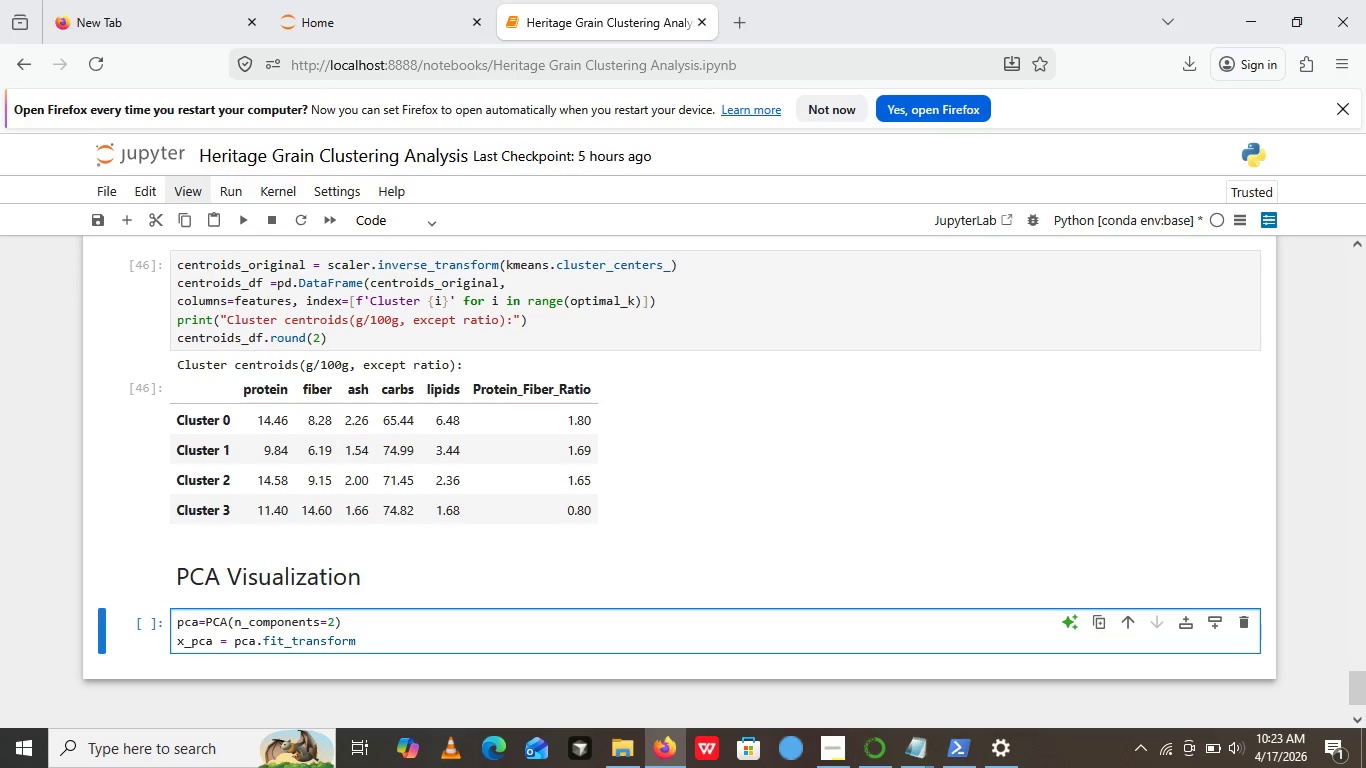 
type(())
 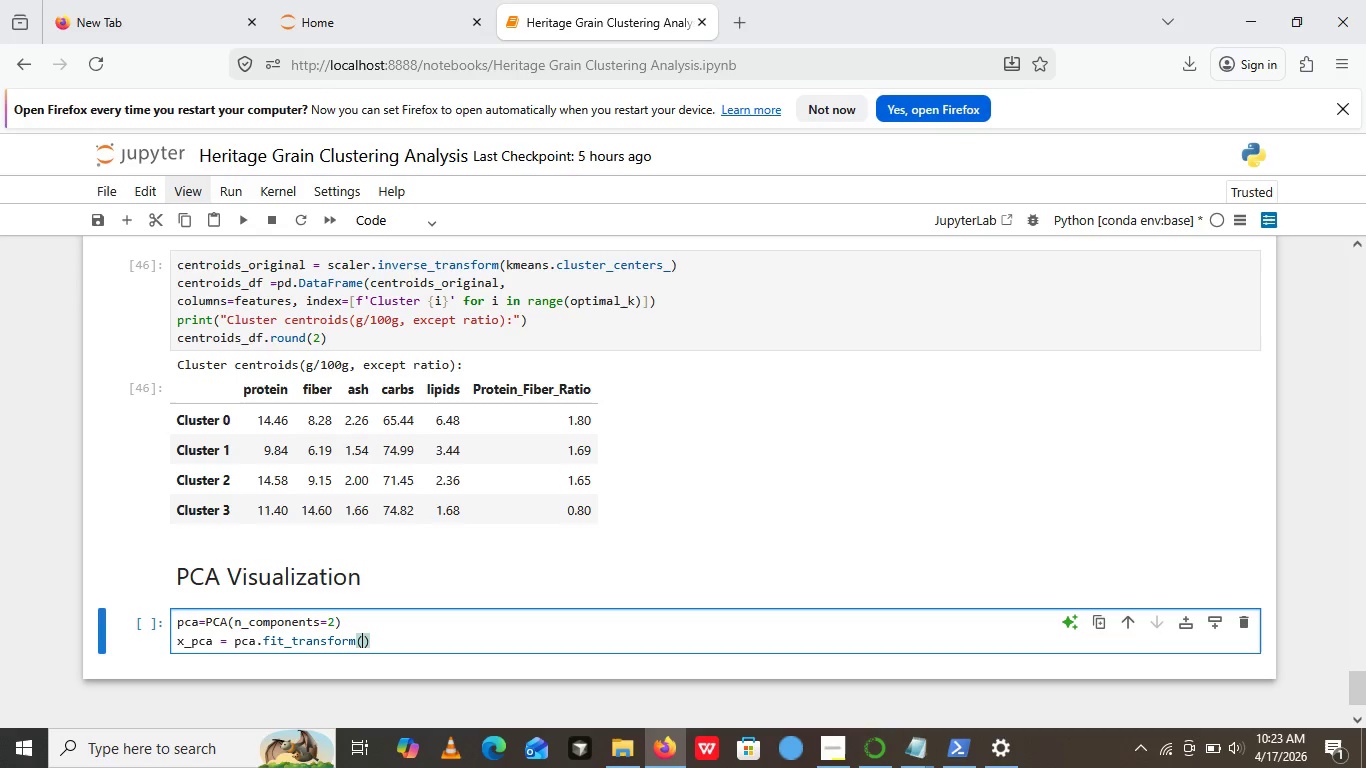 
key(ArrowLeft)
 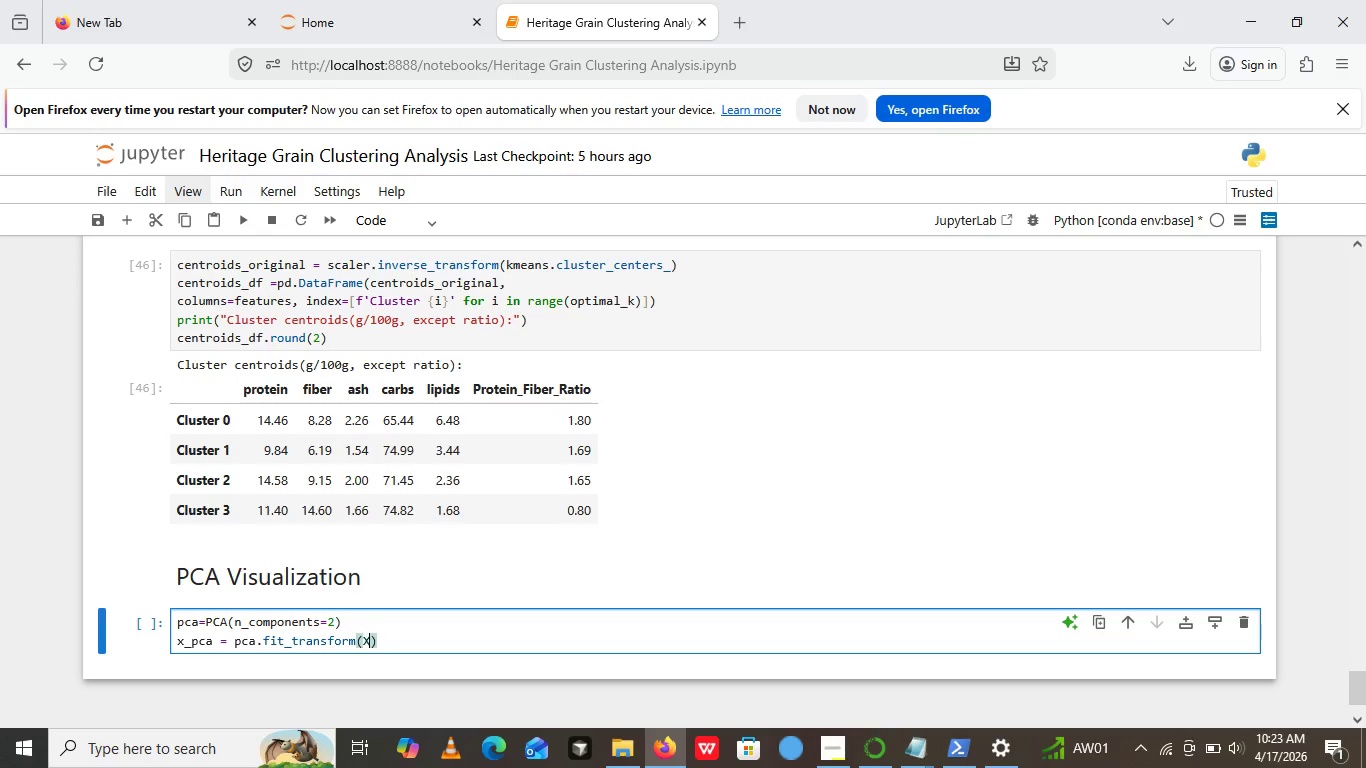 
type(X_scaled)
 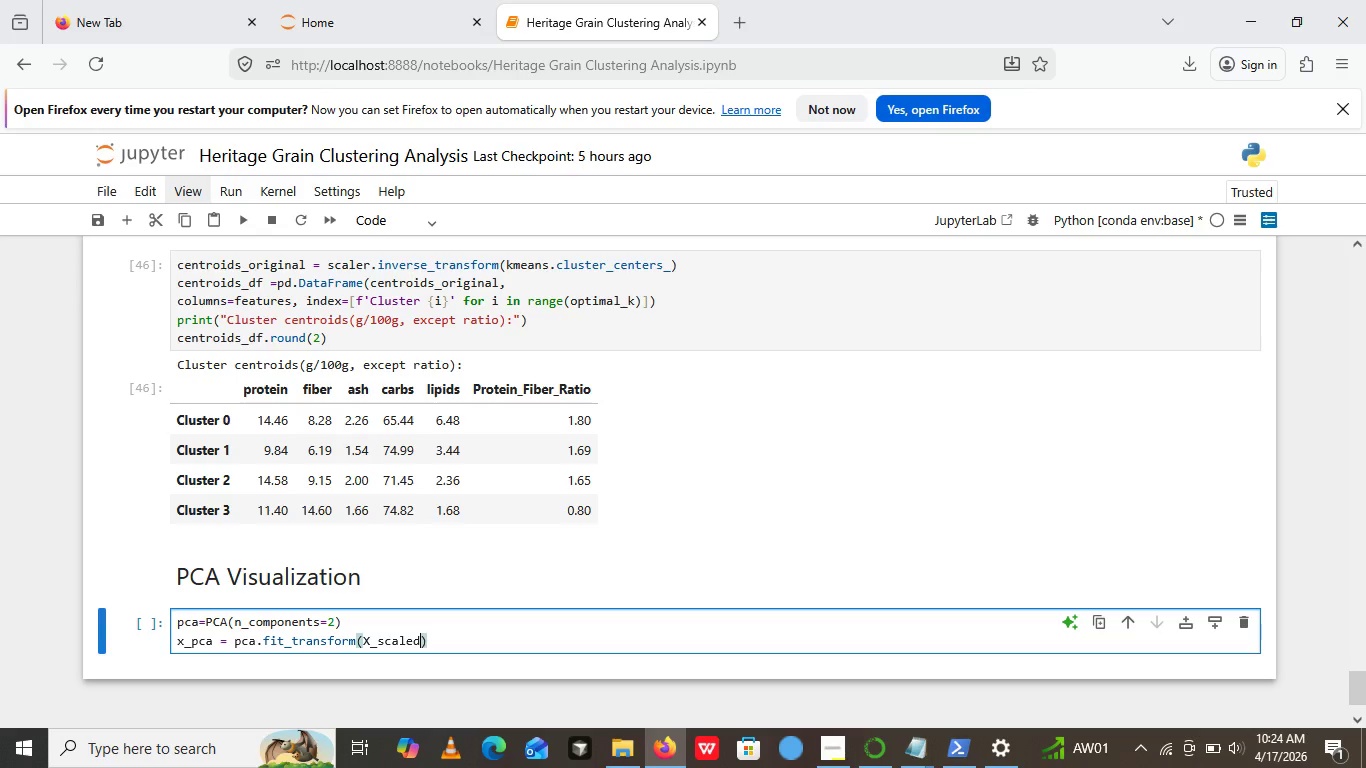 
key(ArrowRight)
 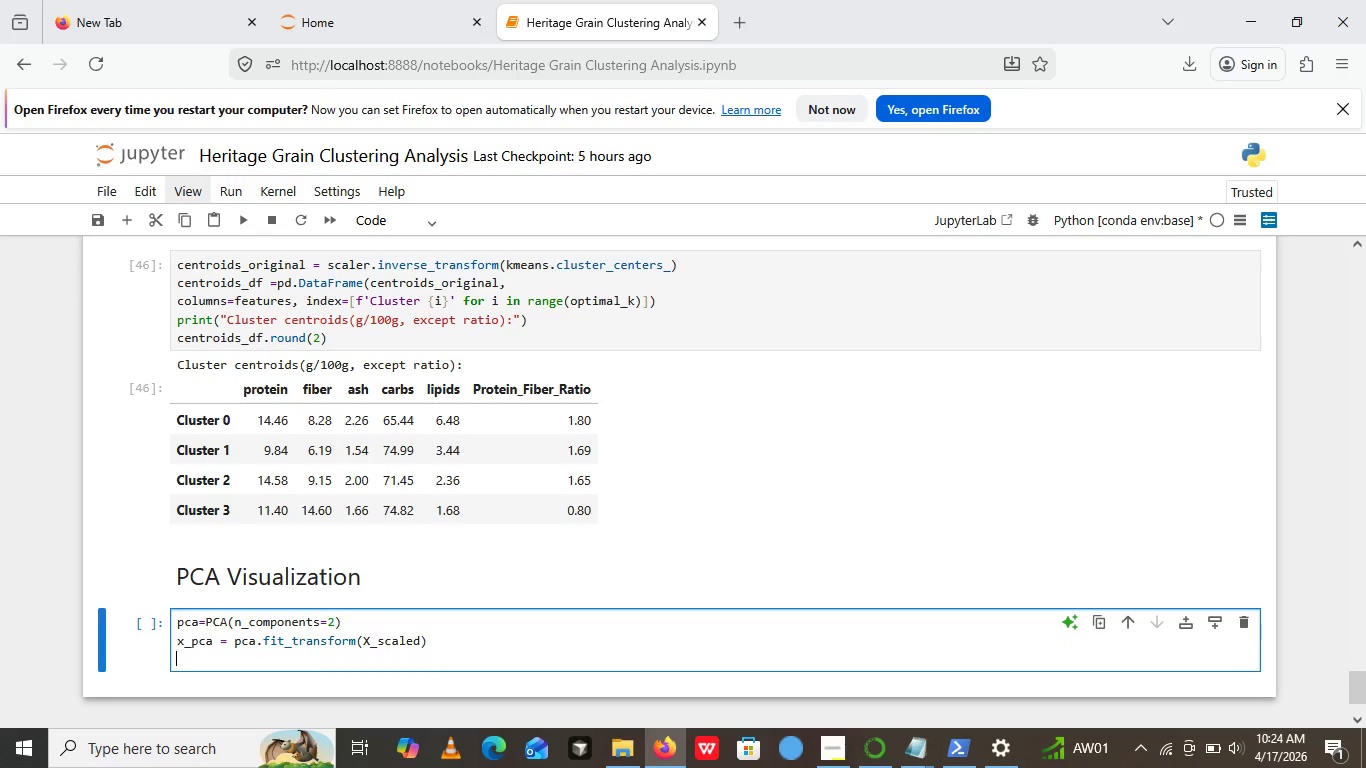 
key(Enter)
 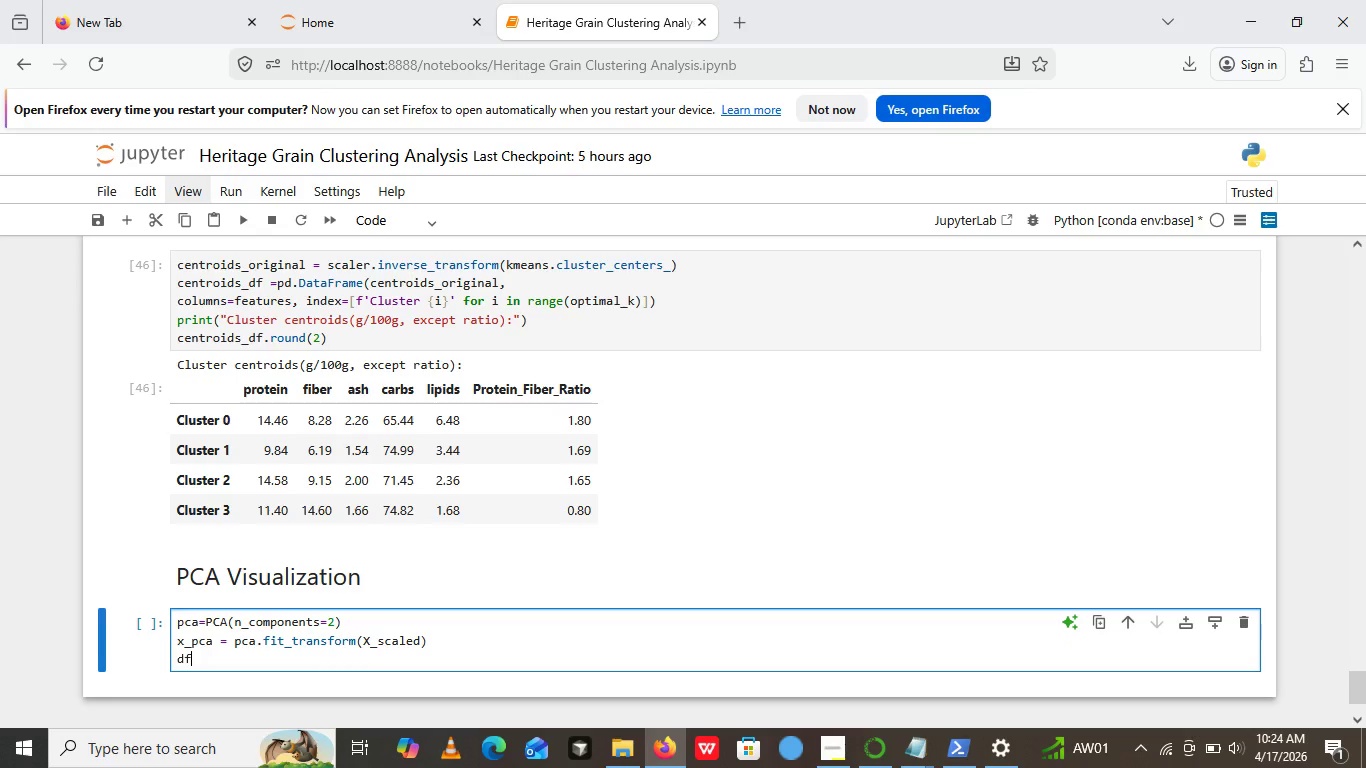 
type(df())
 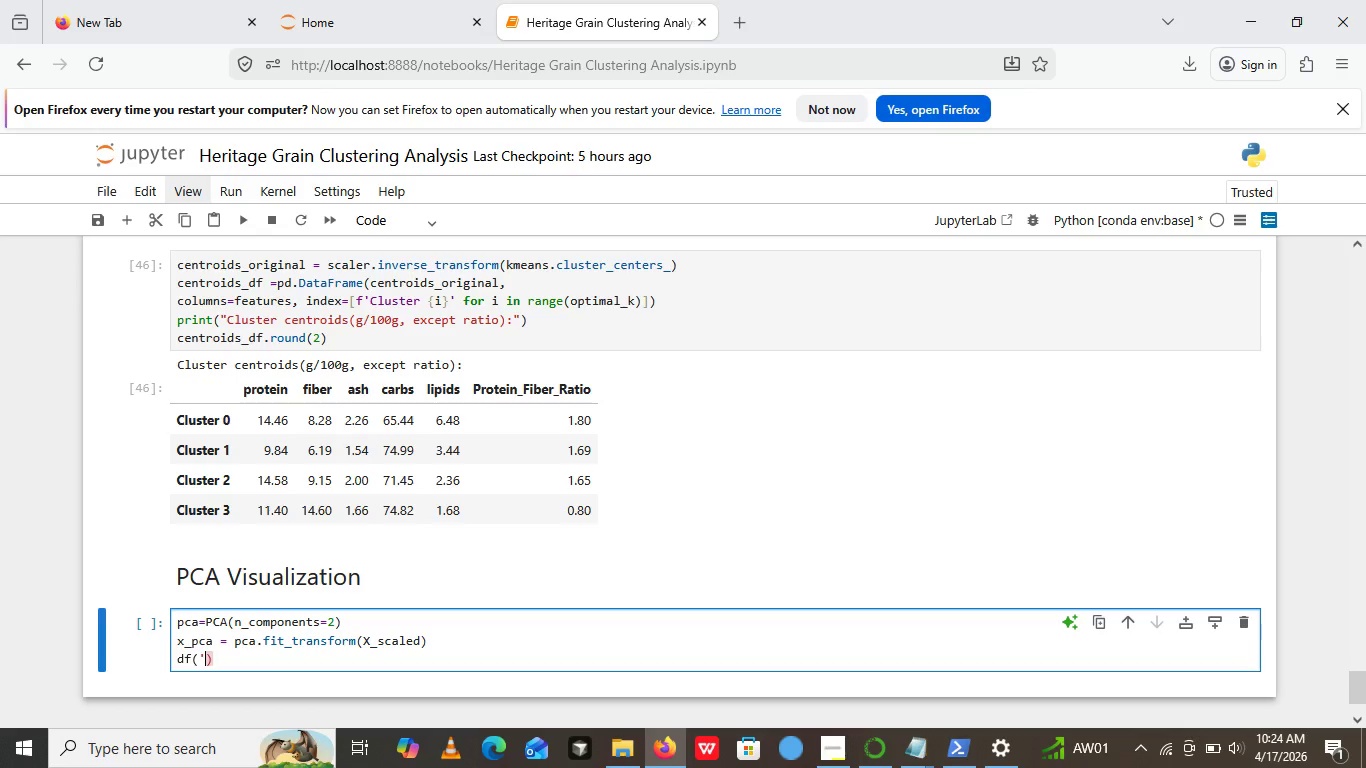 
key(ArrowLeft)
 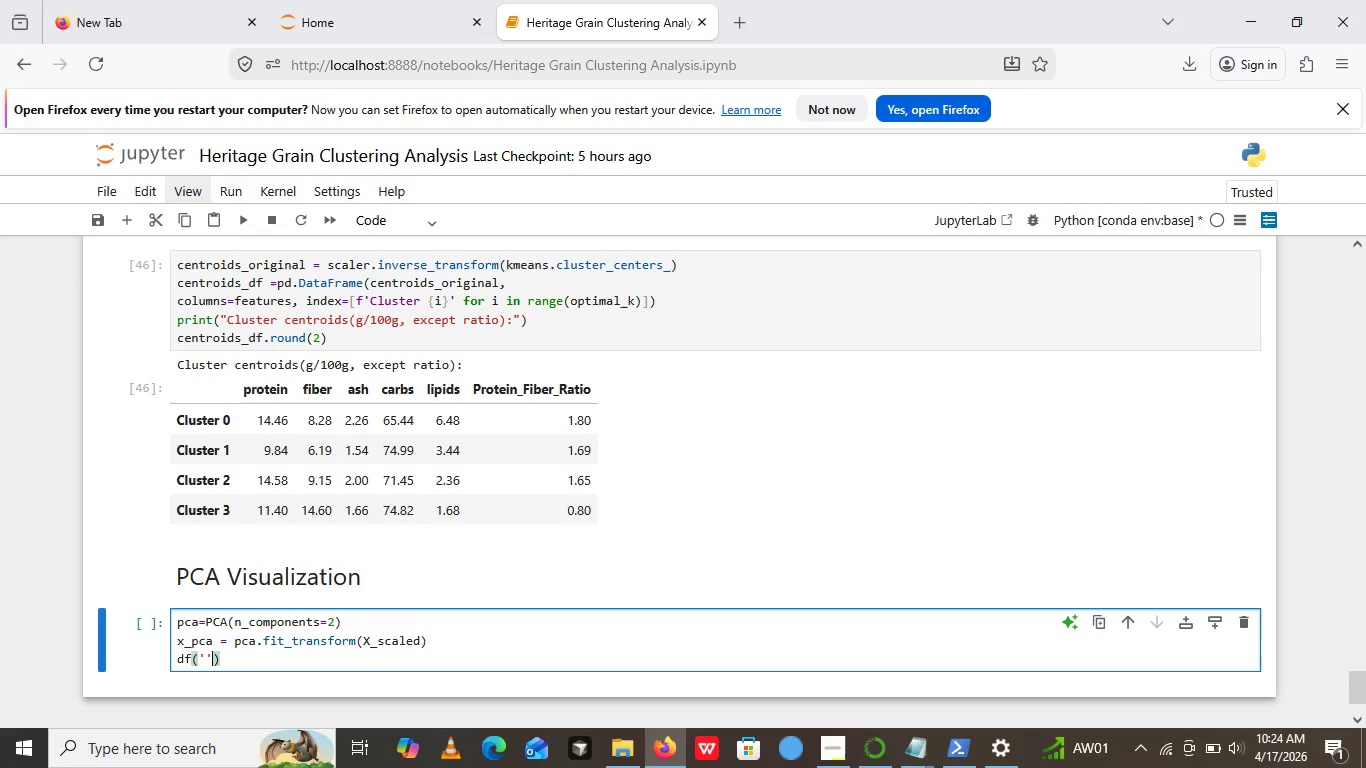 
key(Quote)
 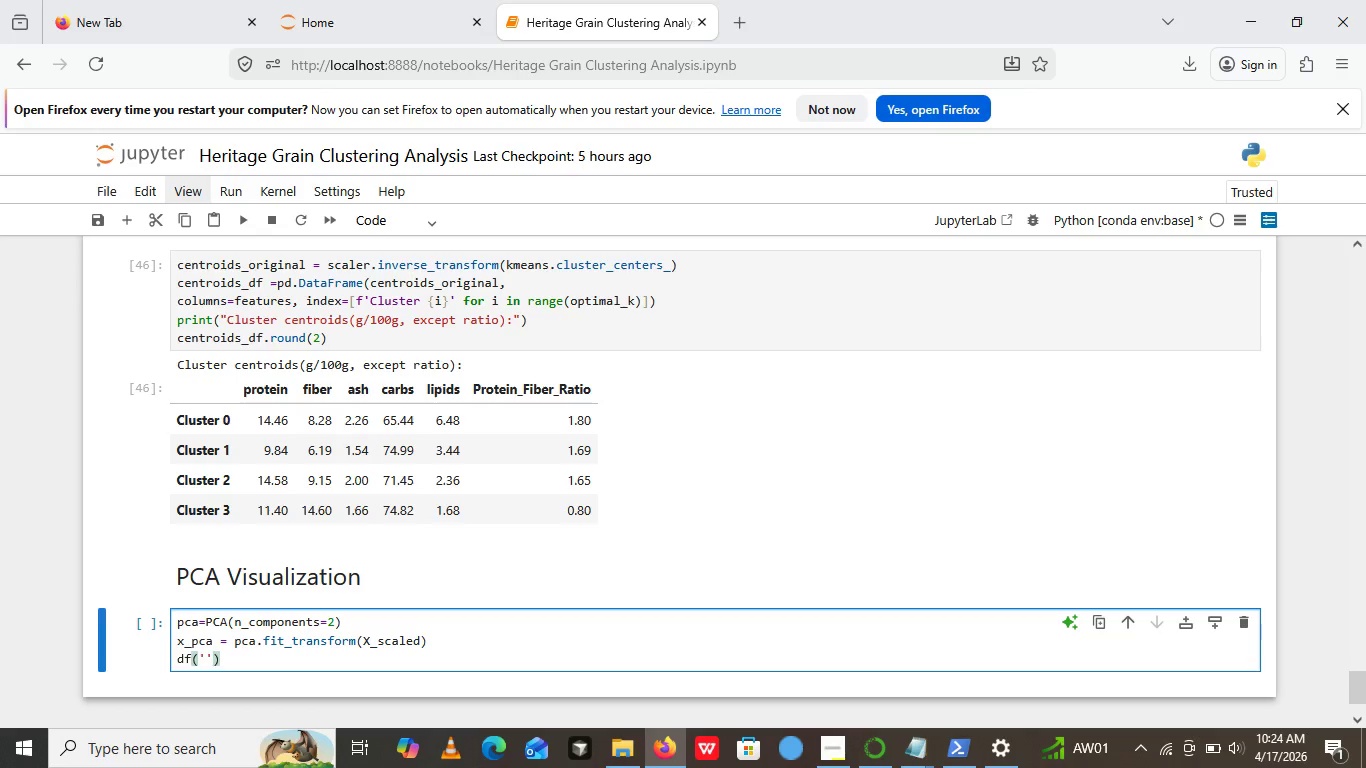 
key(Quote)
 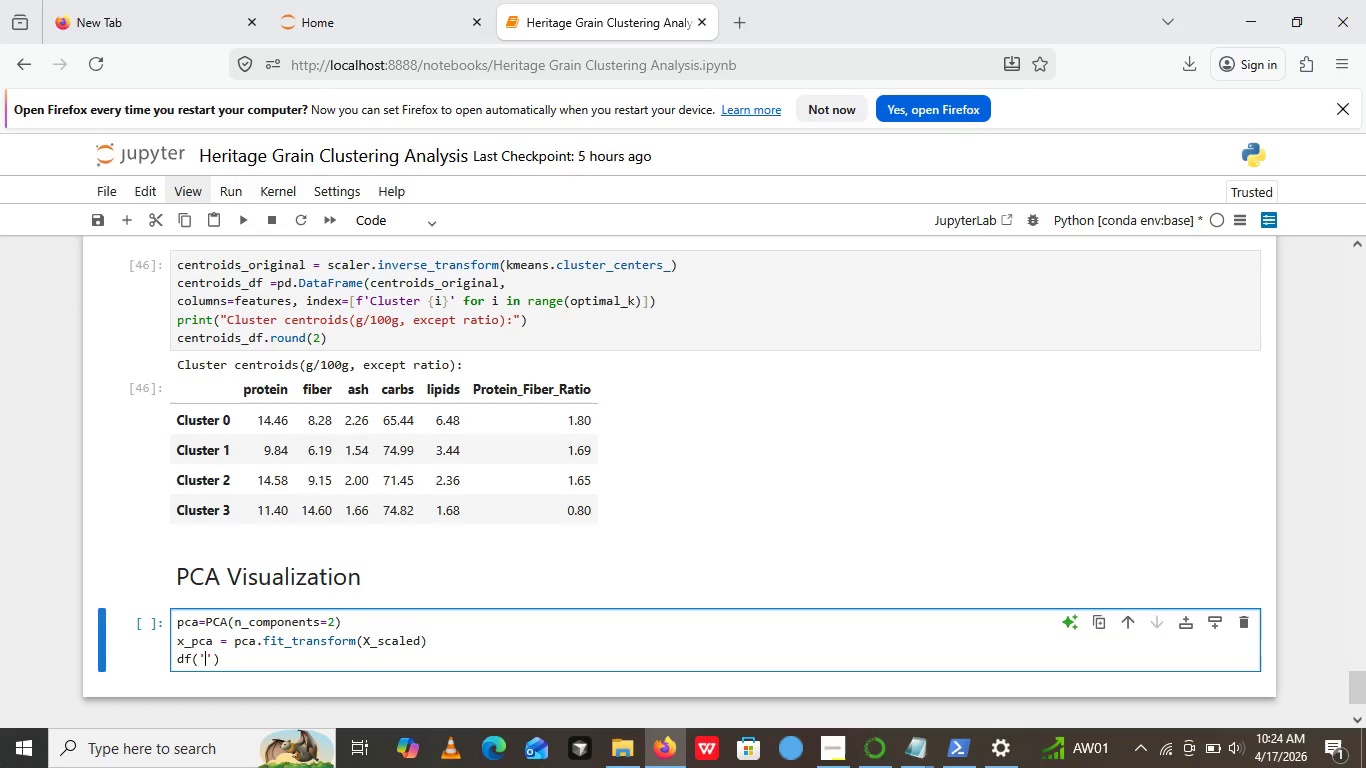 
key(ArrowLeft)
 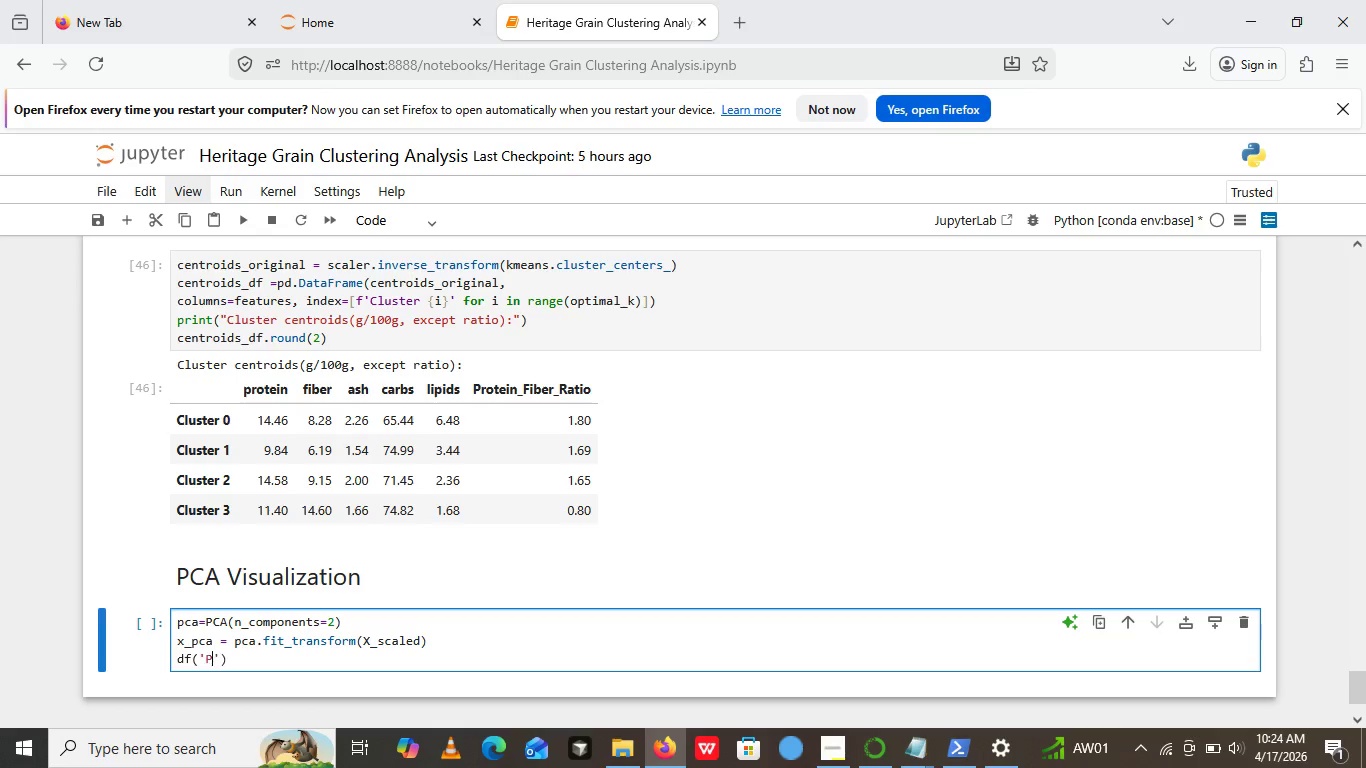 
type(PC1)
 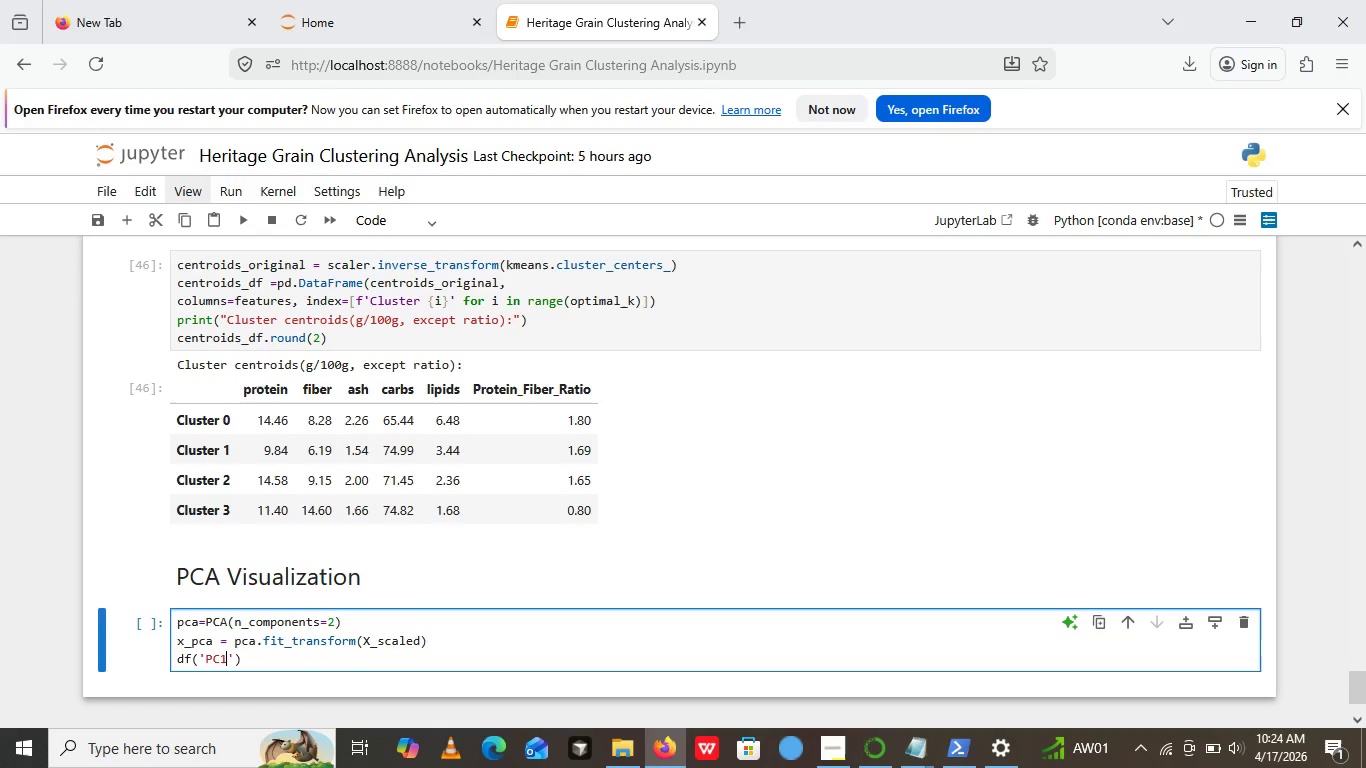 
key(ArrowRight)
 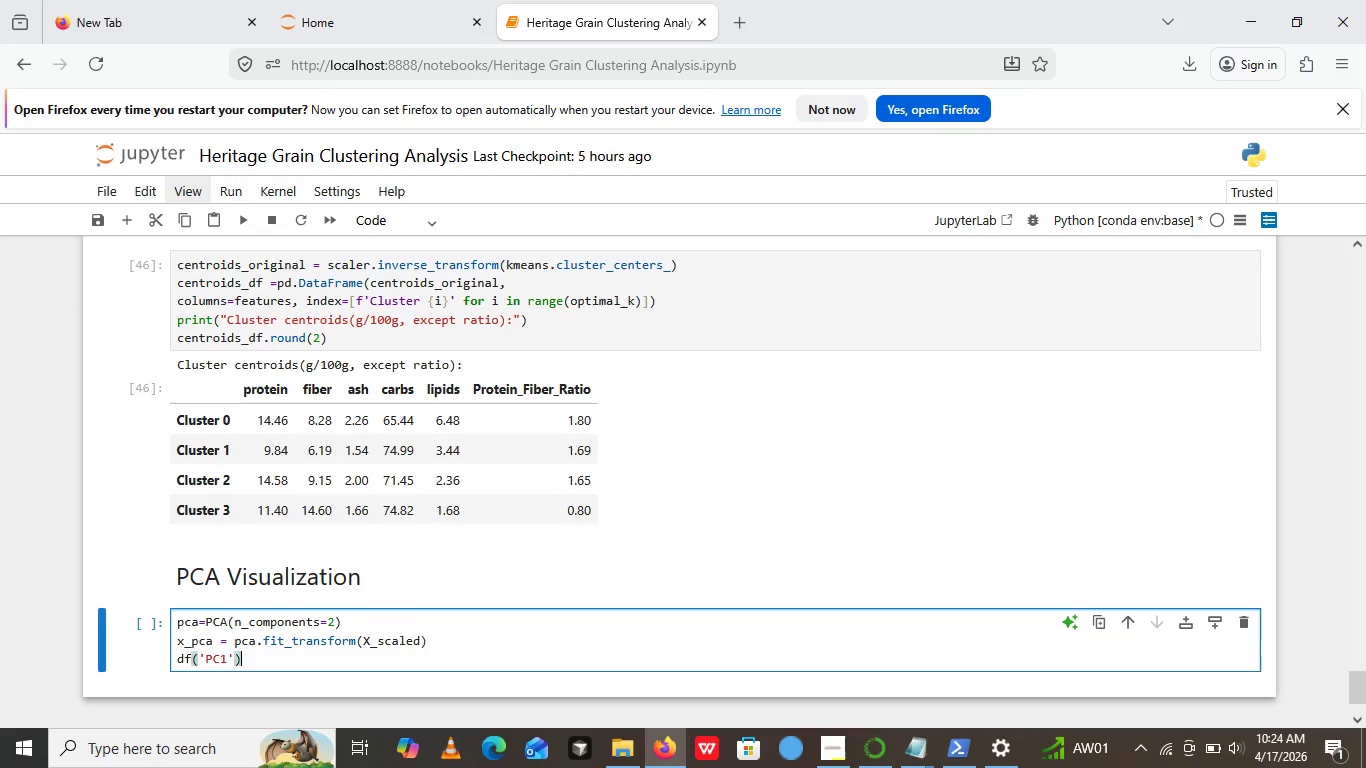 
key(ArrowRight)
 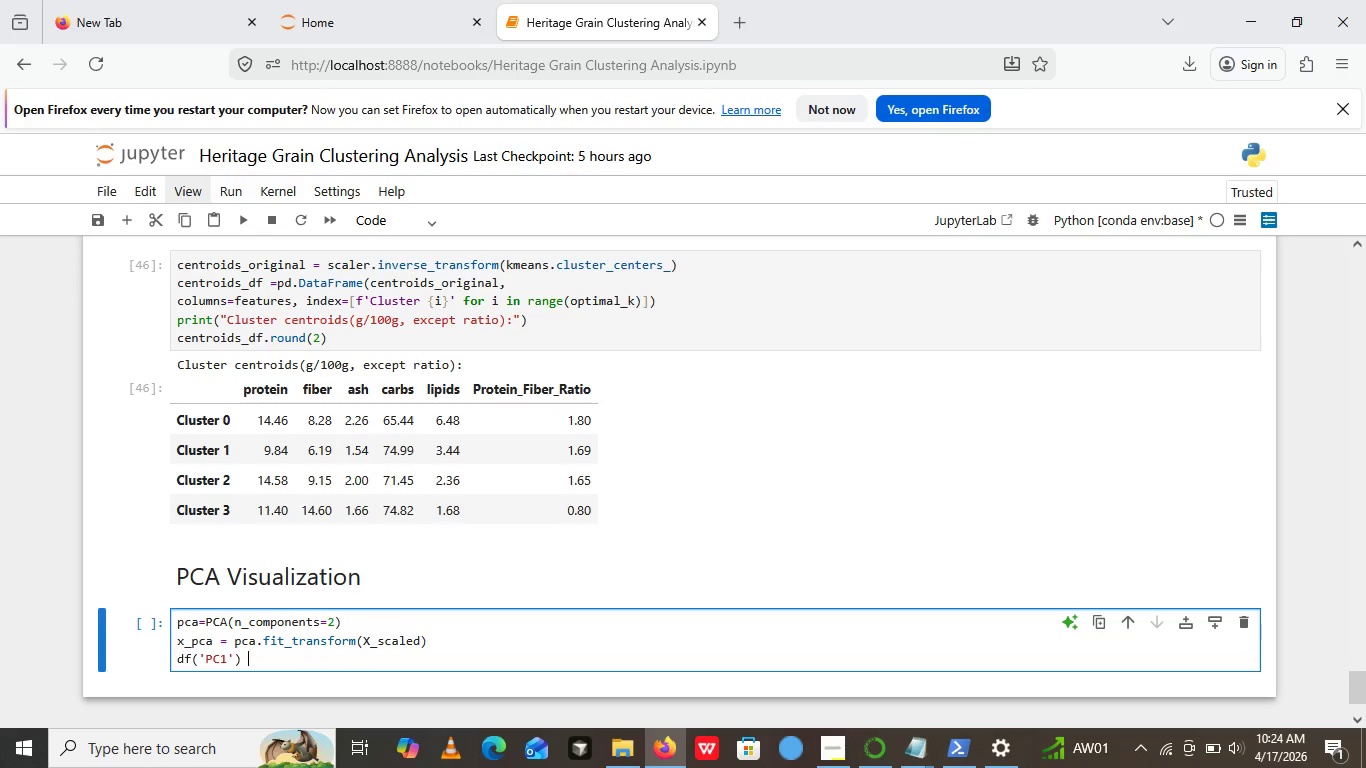 
type( = X_pca[])
 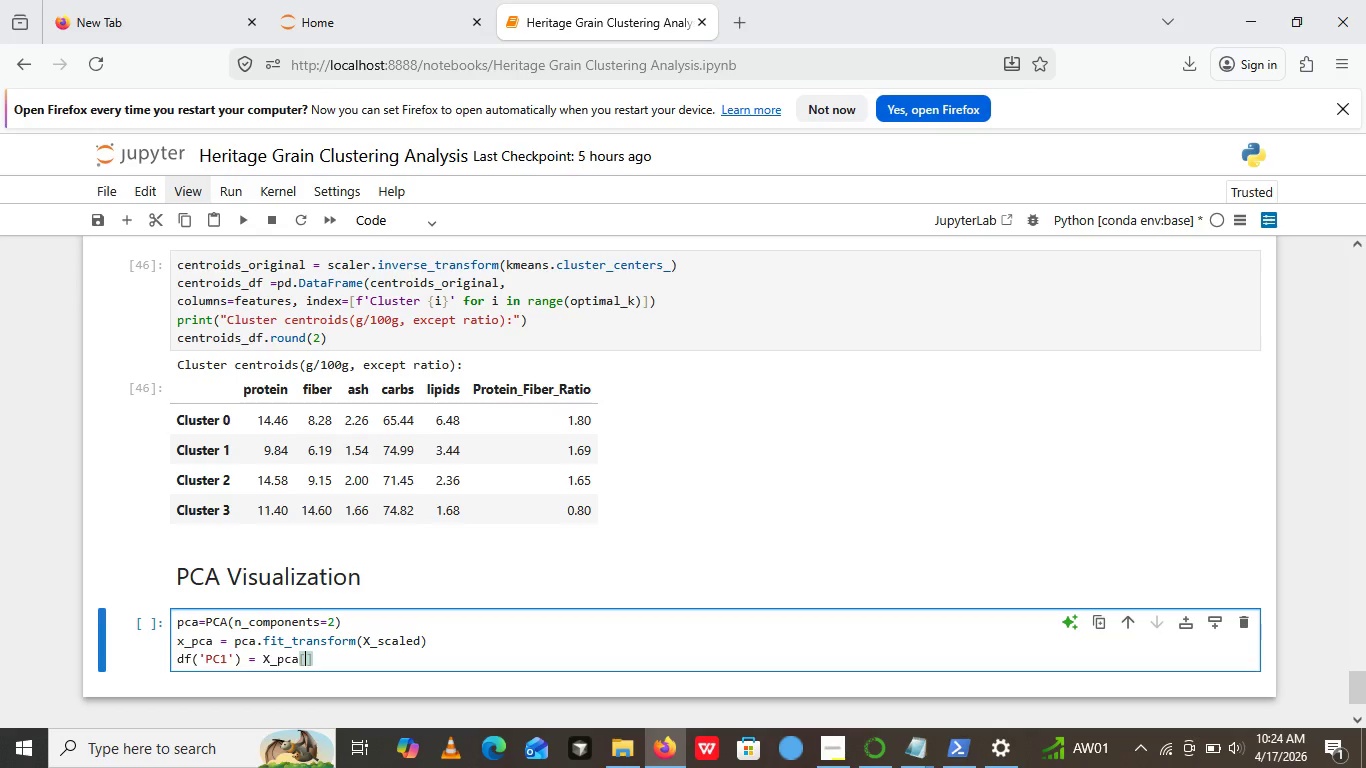 
key(ArrowLeft)
 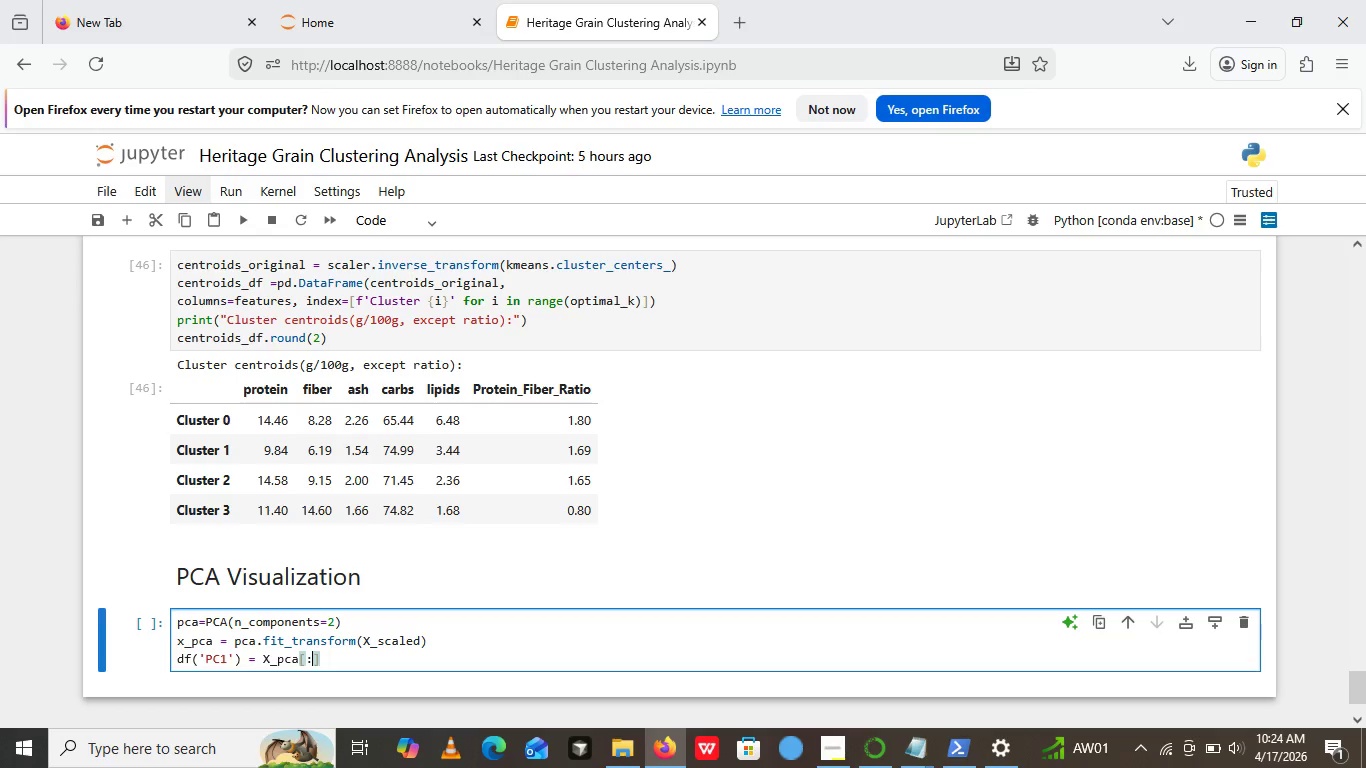 
key(Shift+Semicolon)
 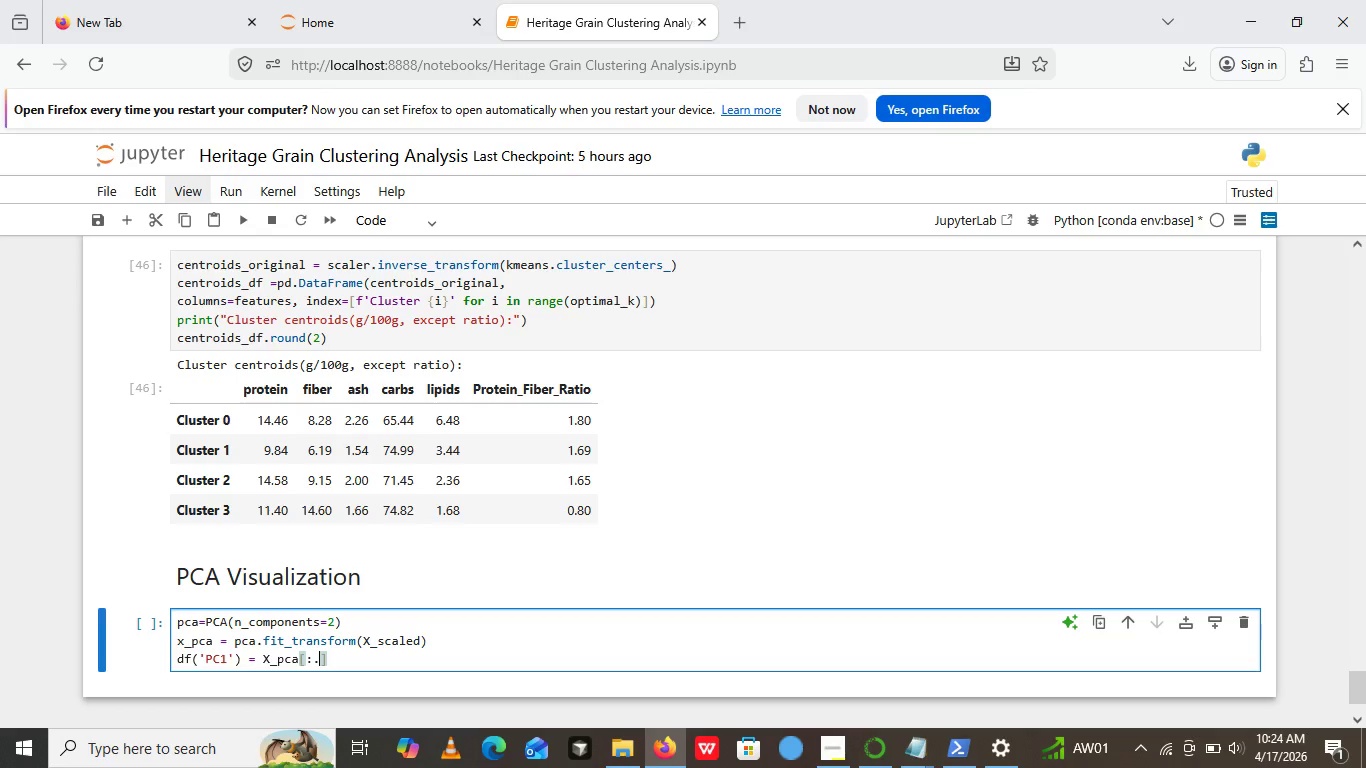 
key(Period)
 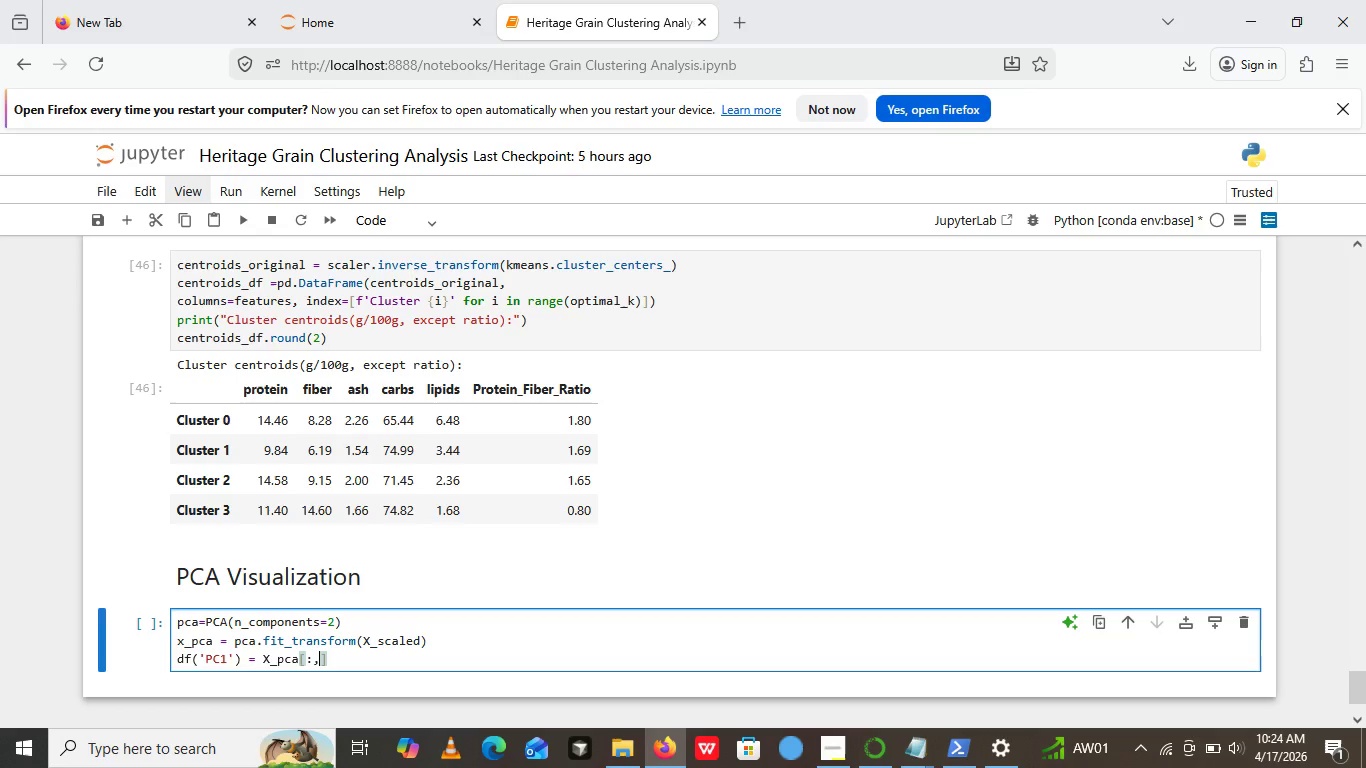 
key(Backspace)
 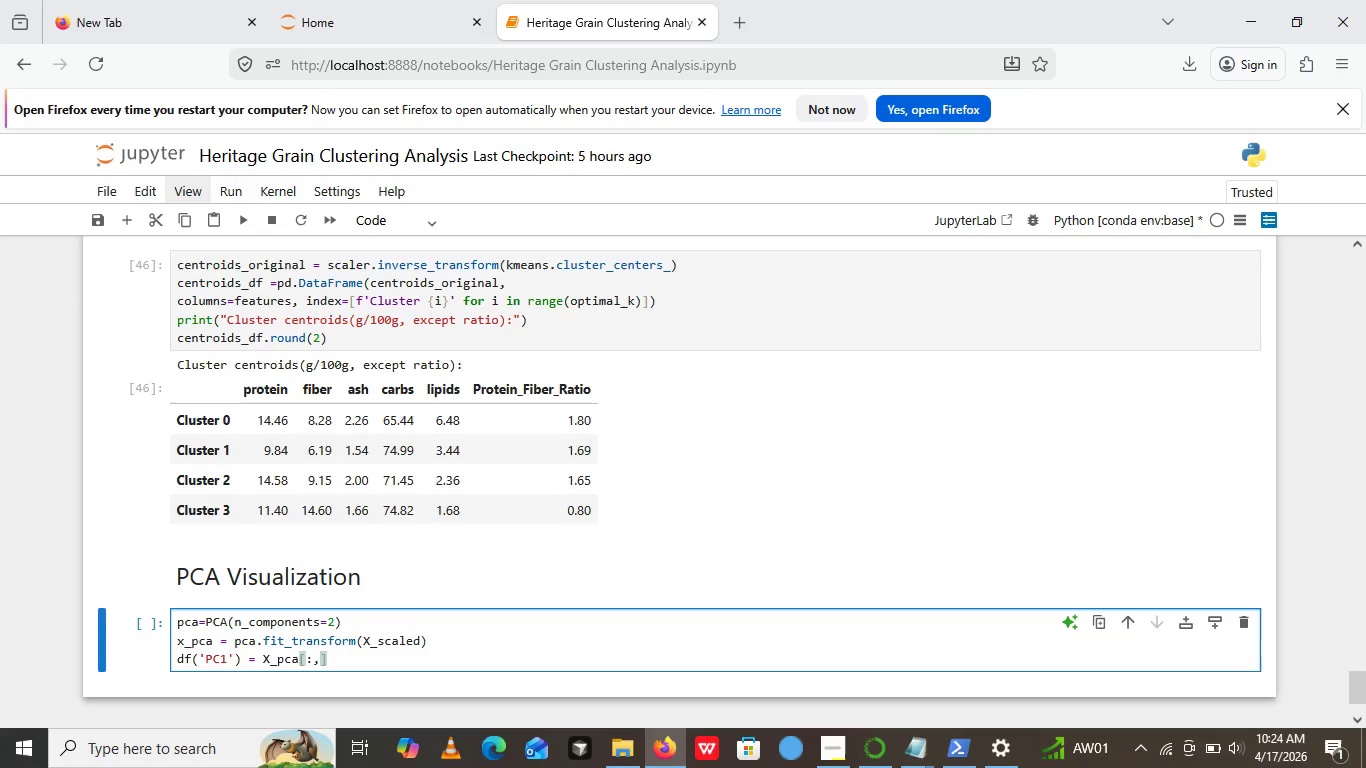 
key(Comma)
 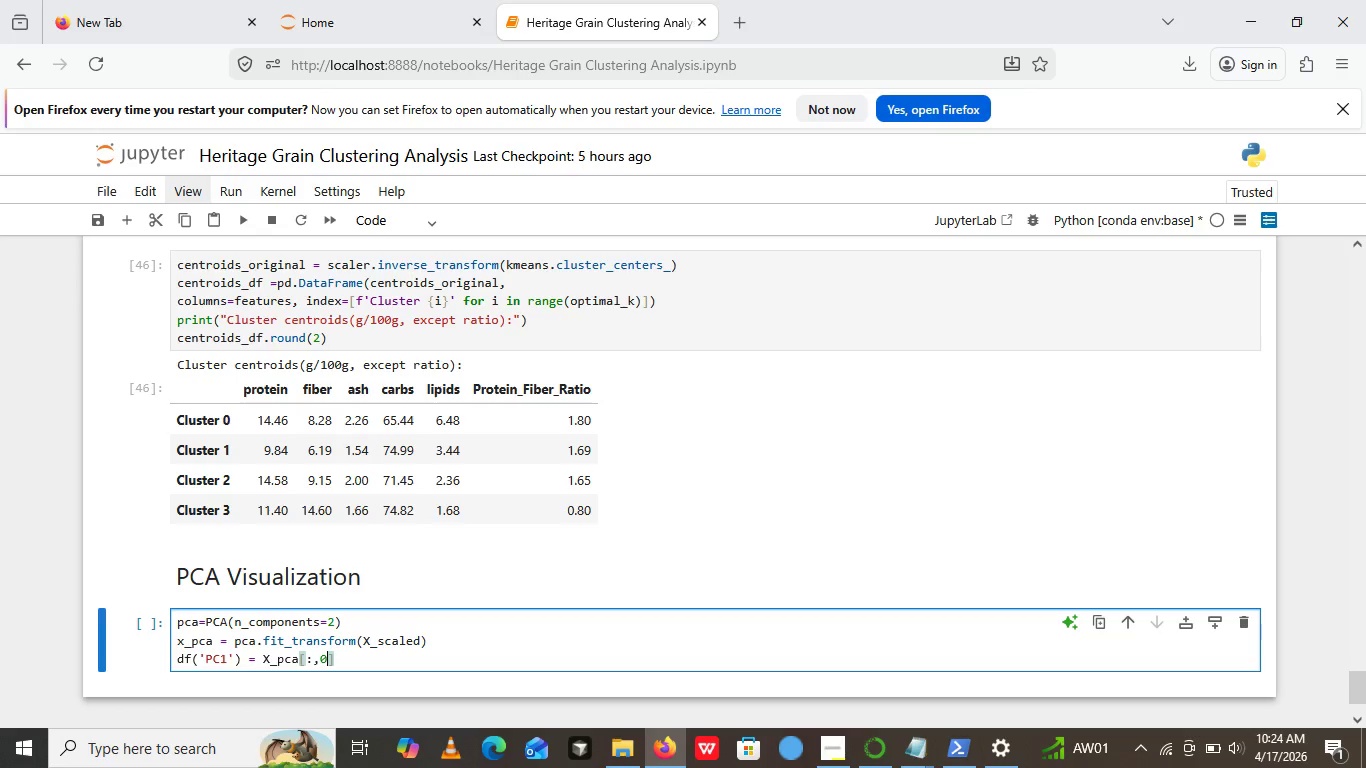 
key(0)
 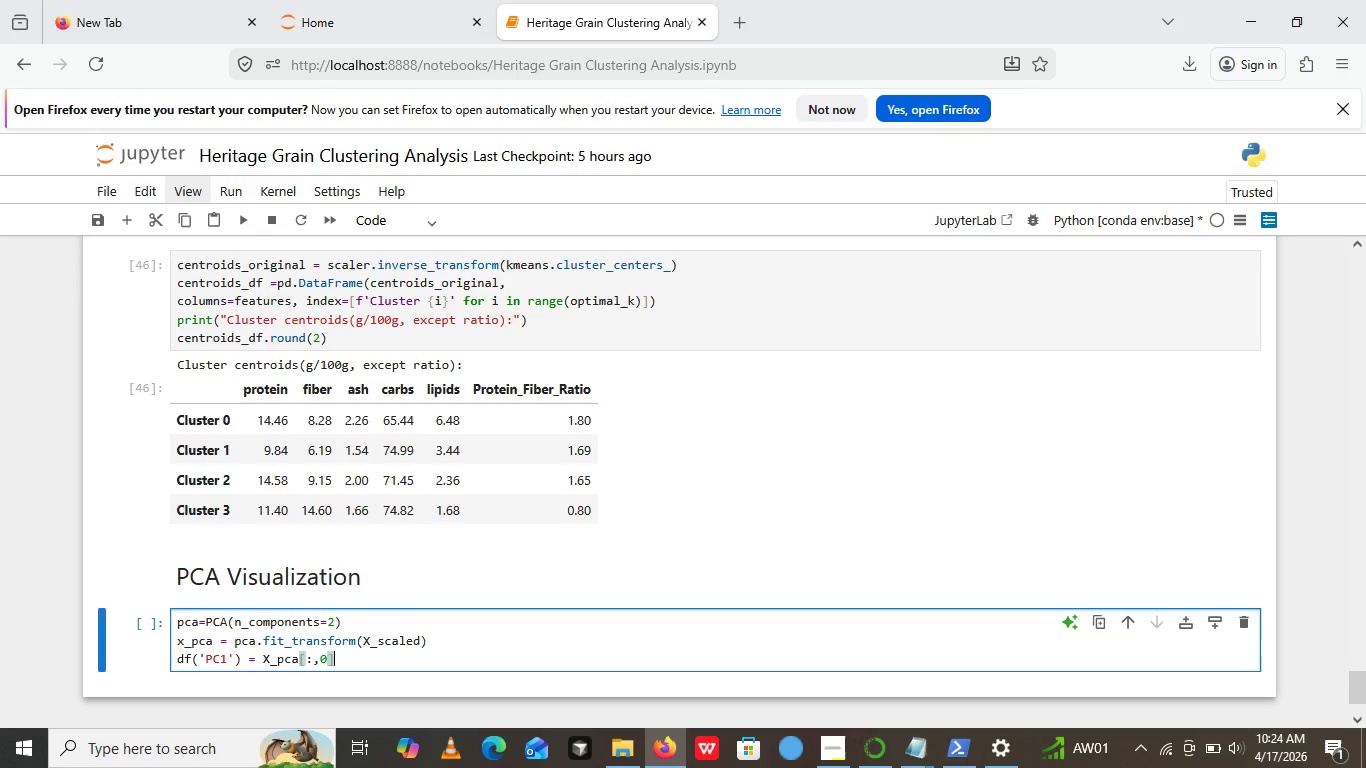 
key(End)
 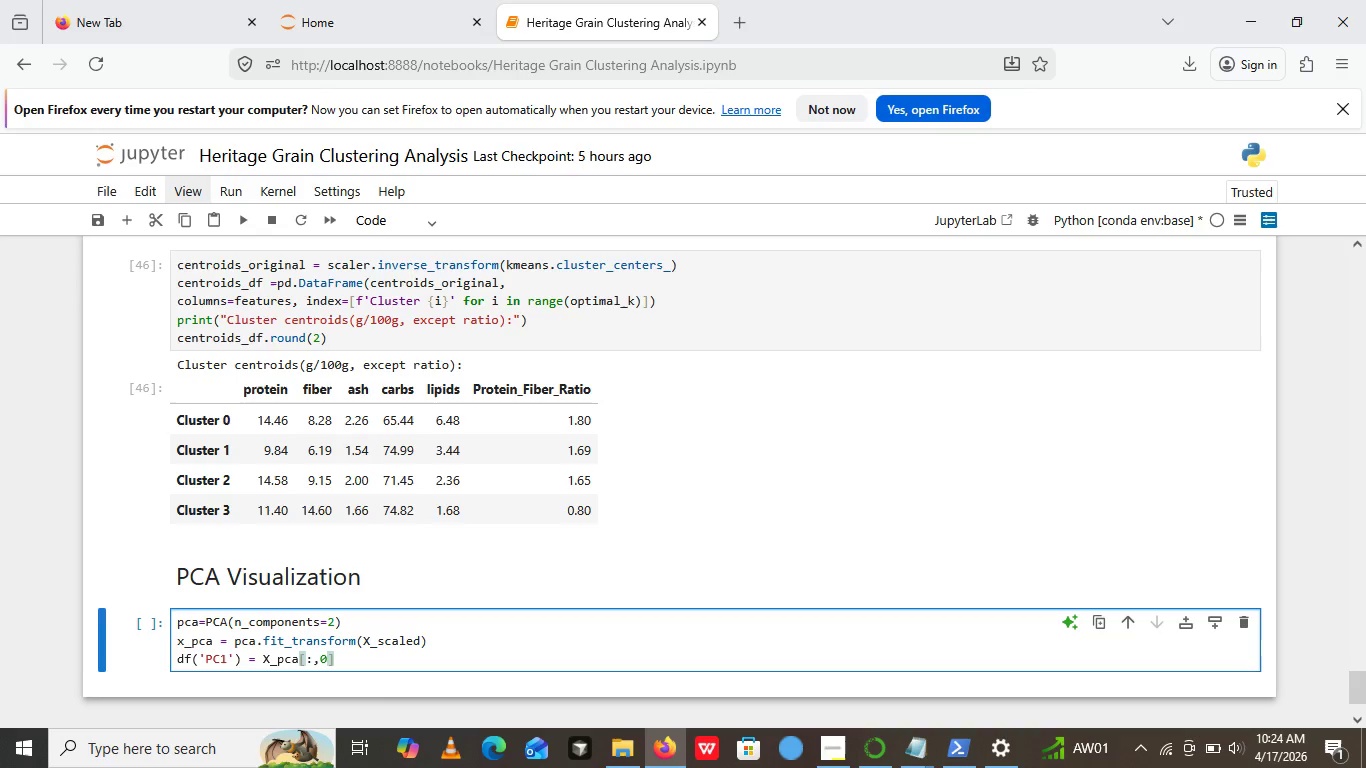 
key(Enter)
 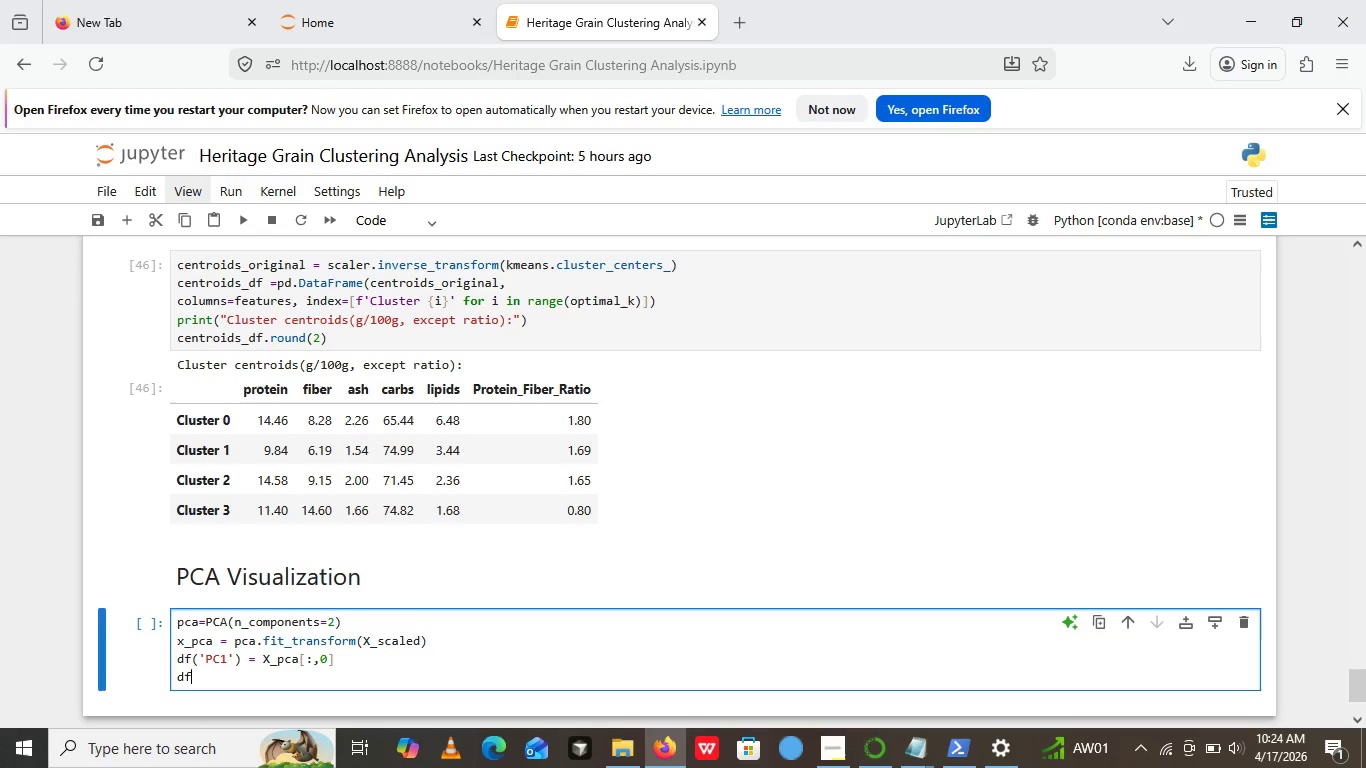 
type(df[])
 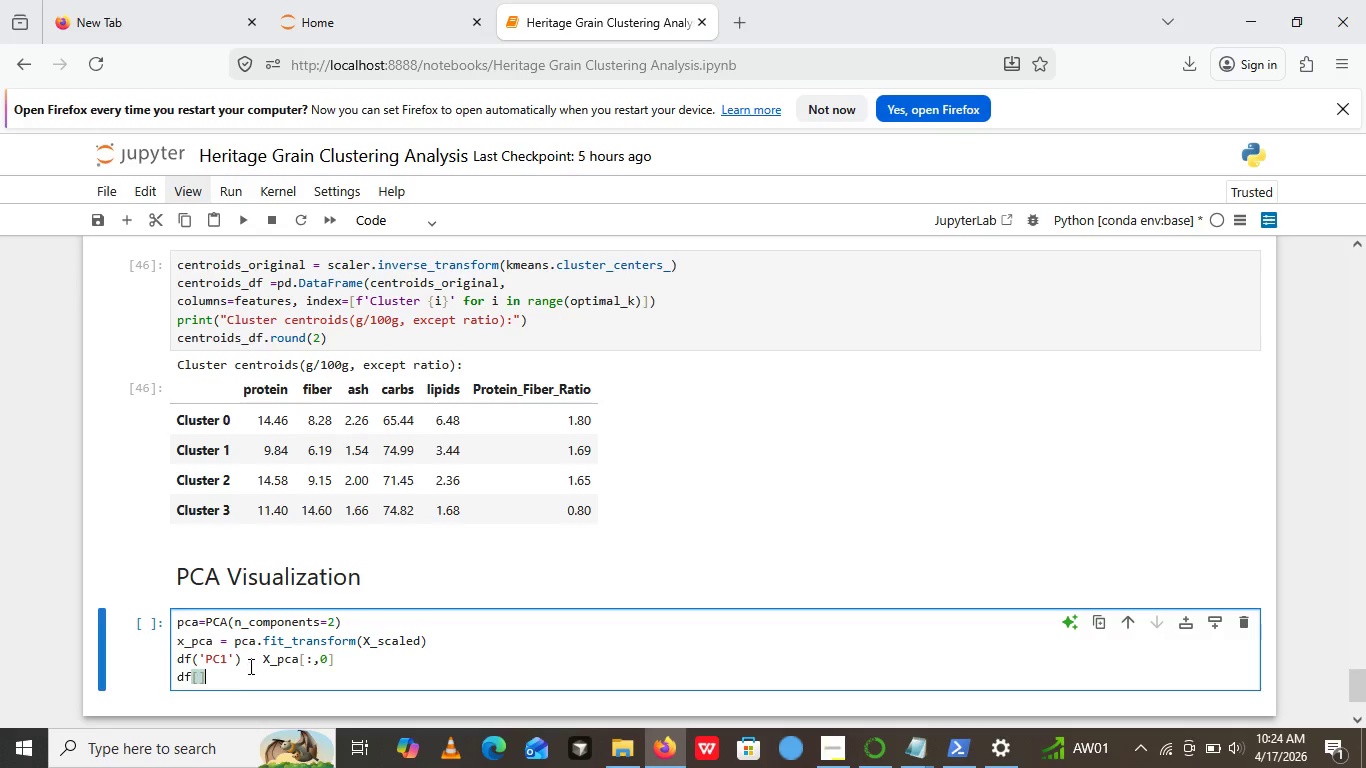 
left_click([246, 661])
 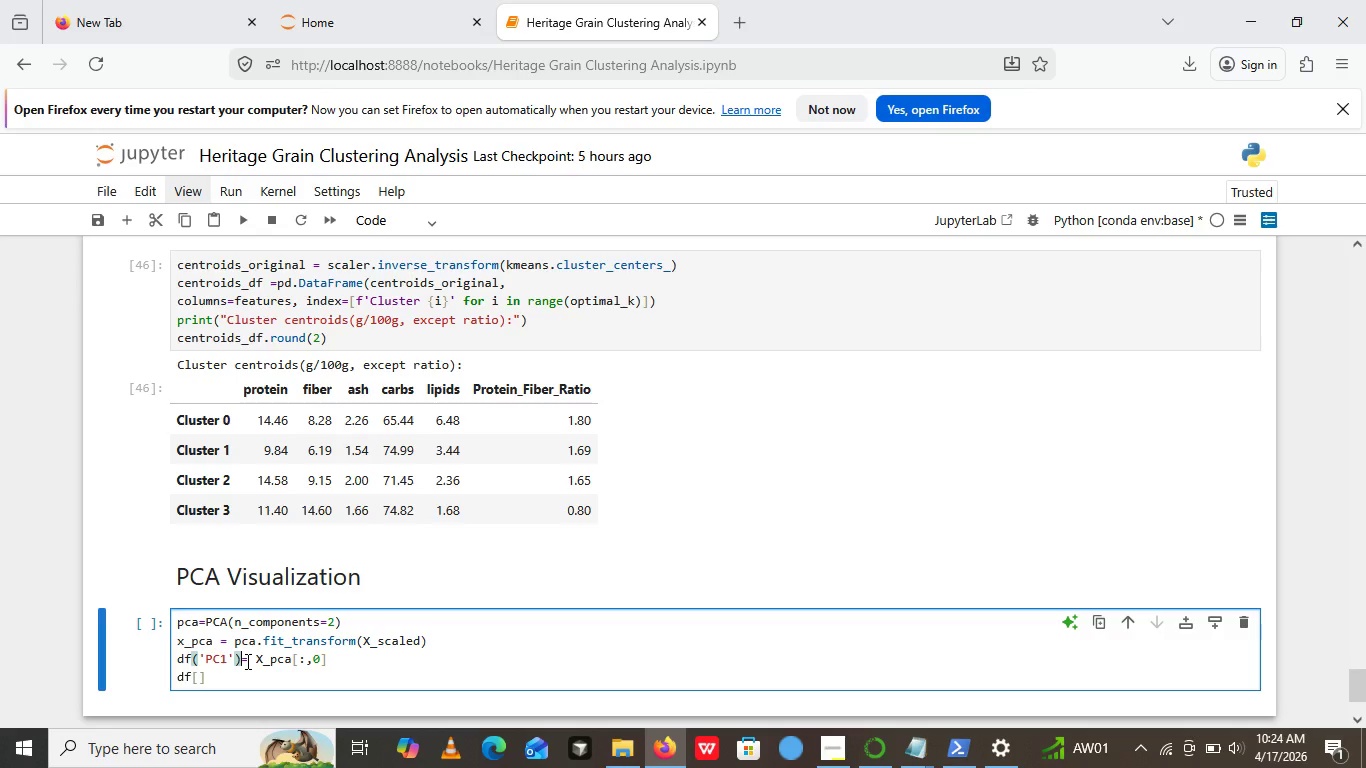 
key(Backspace)
 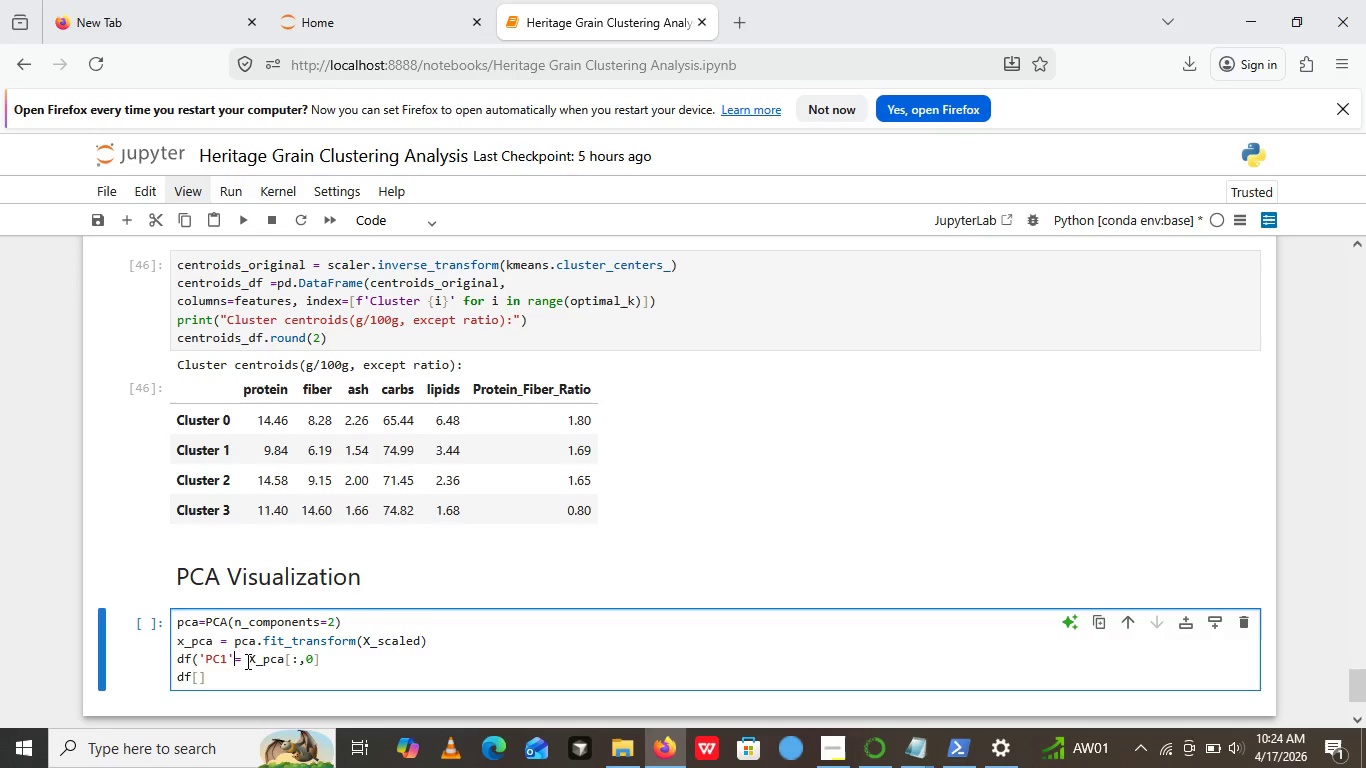 
key(Backspace)
 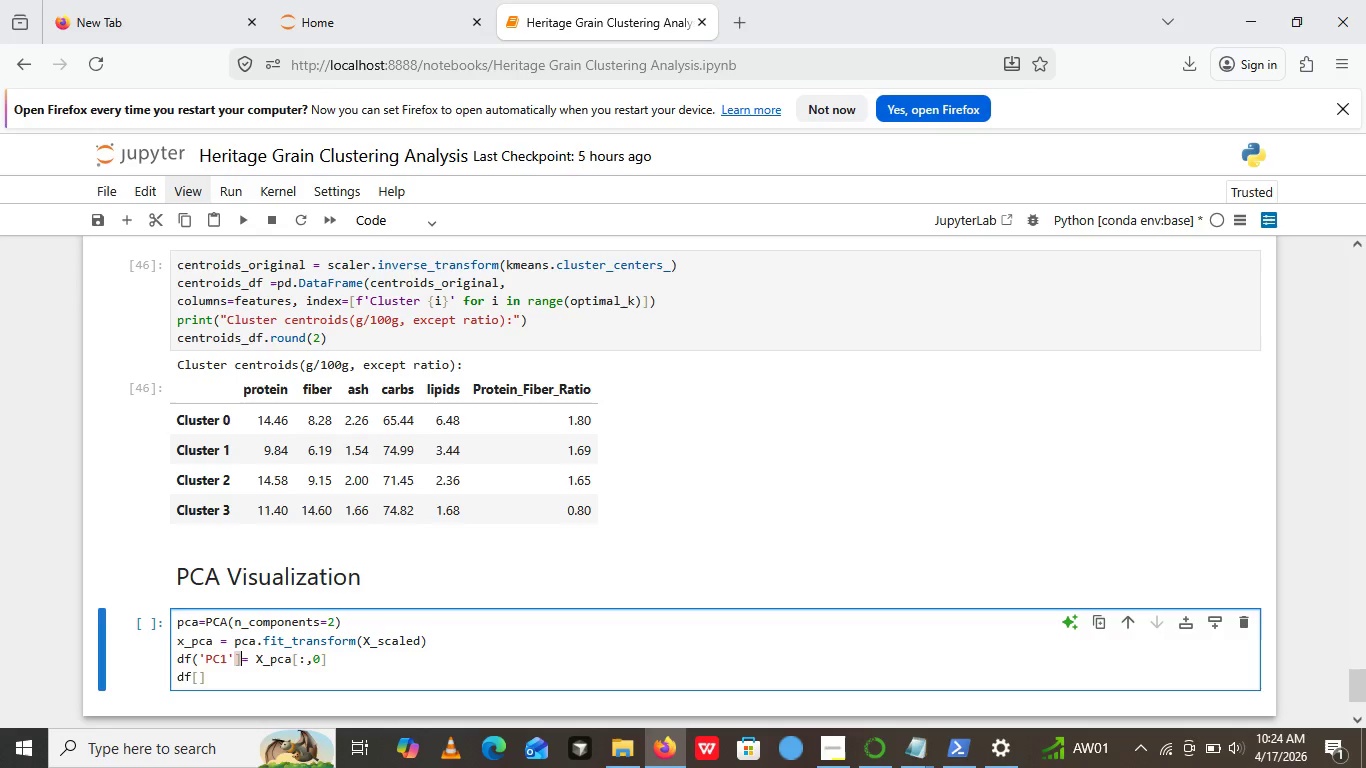 
key(BracketRight)
 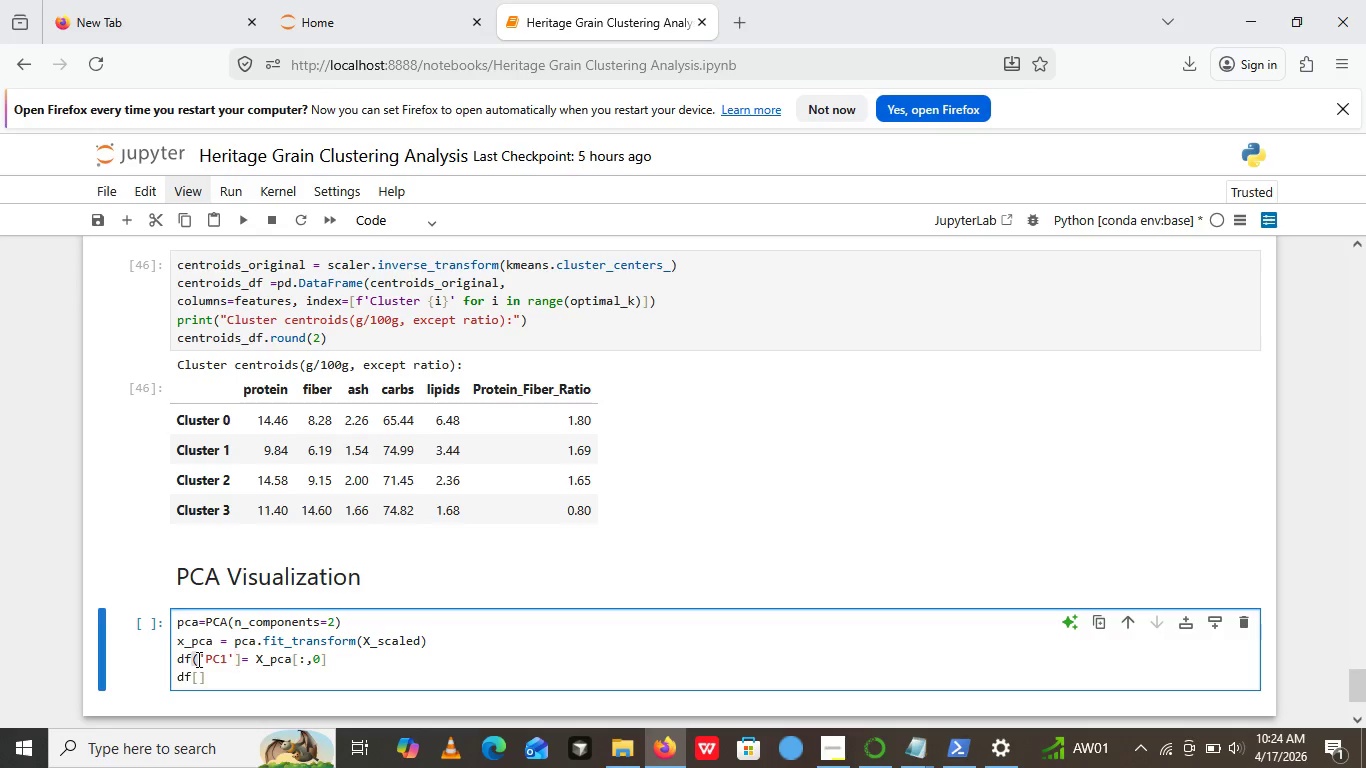 
left_click([197, 659])
 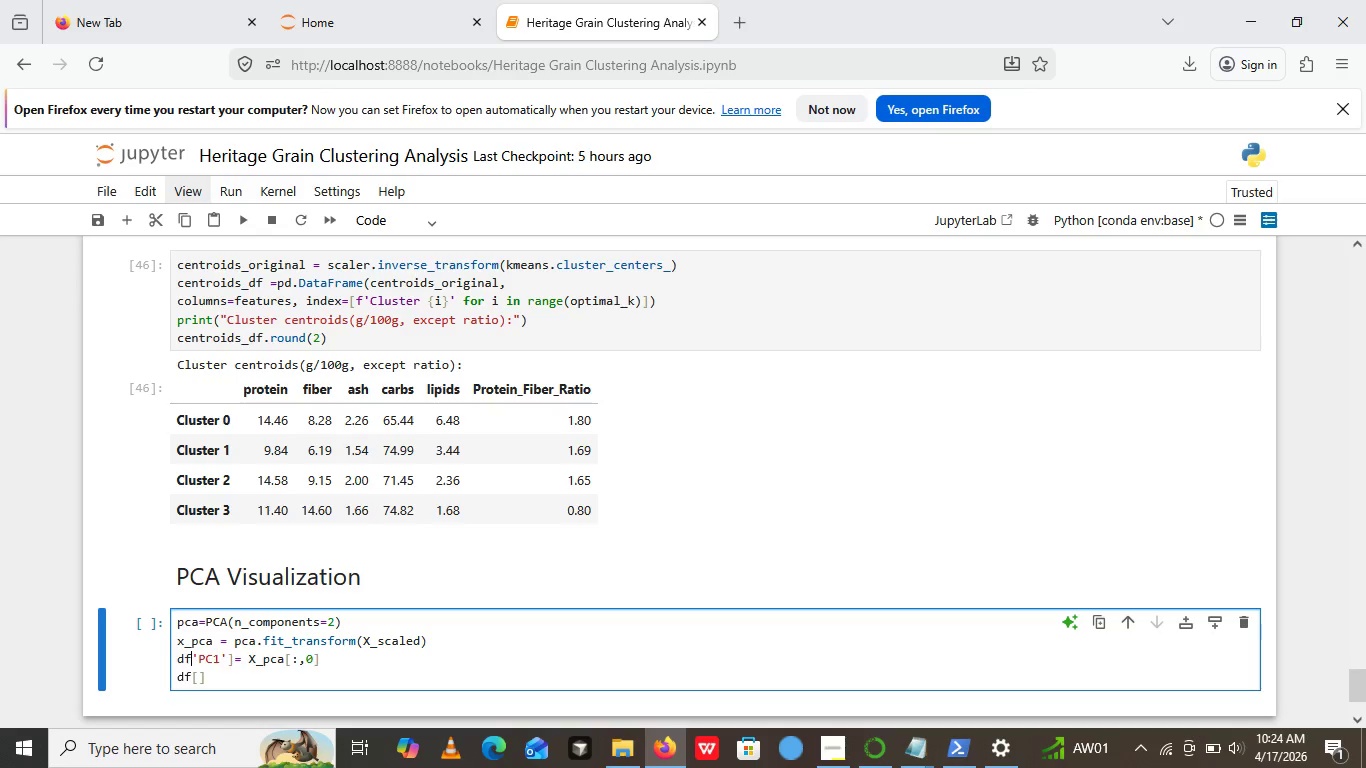 
key(Backspace)
 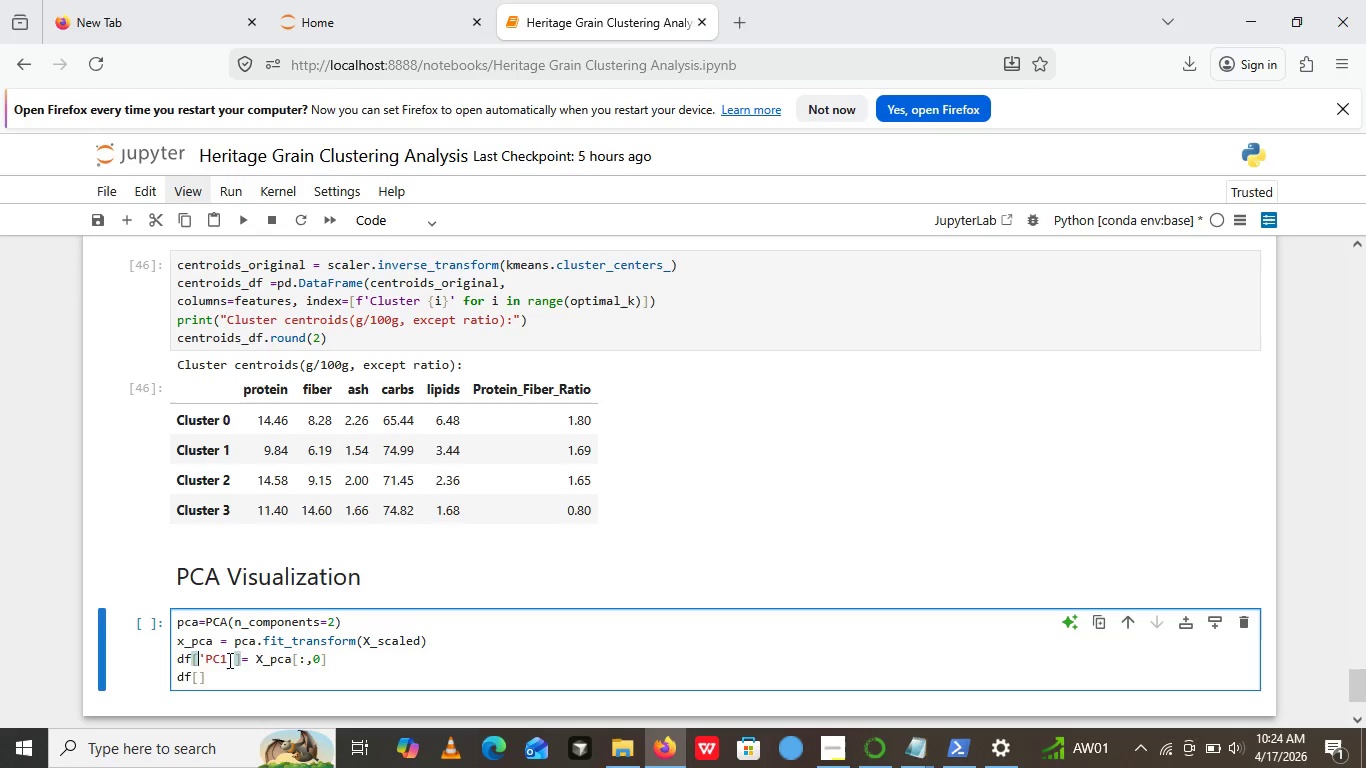 
key(BracketLeft)
 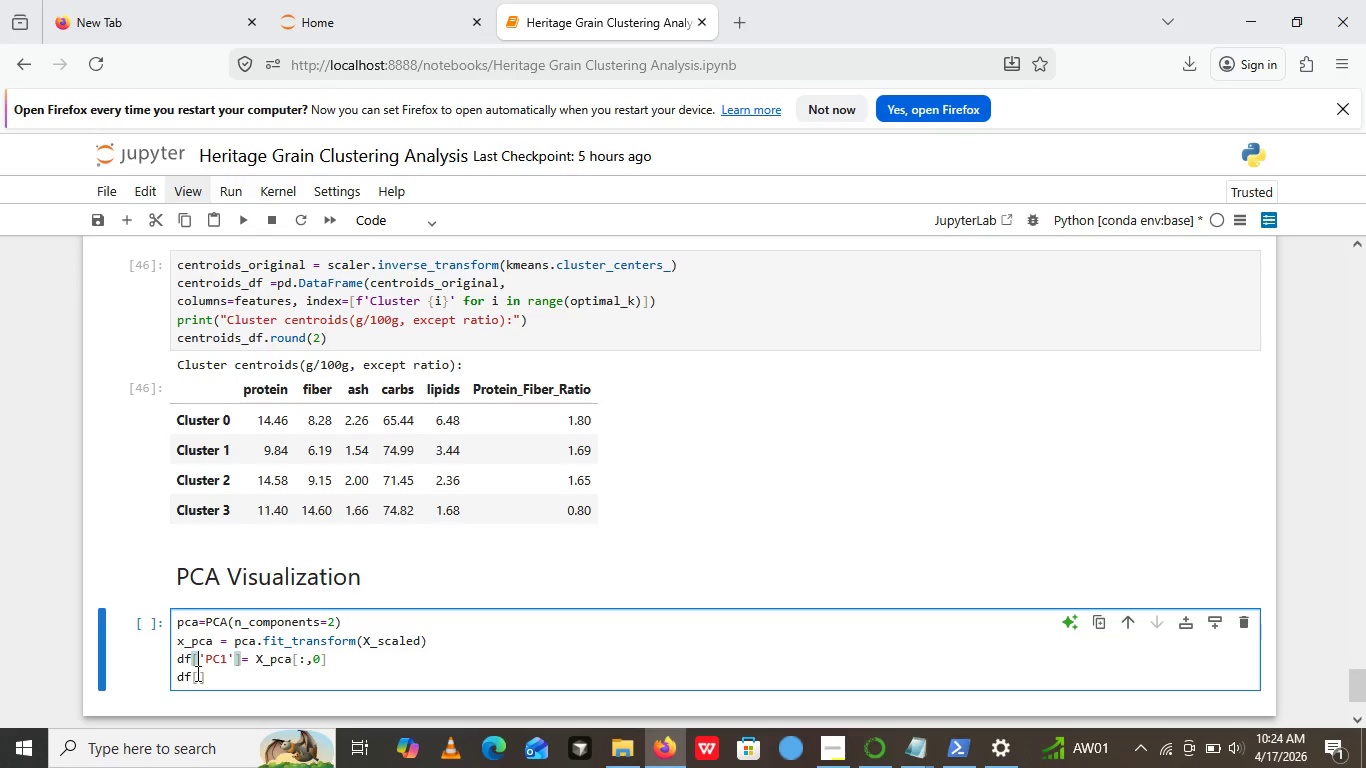 
left_click([196, 673])
 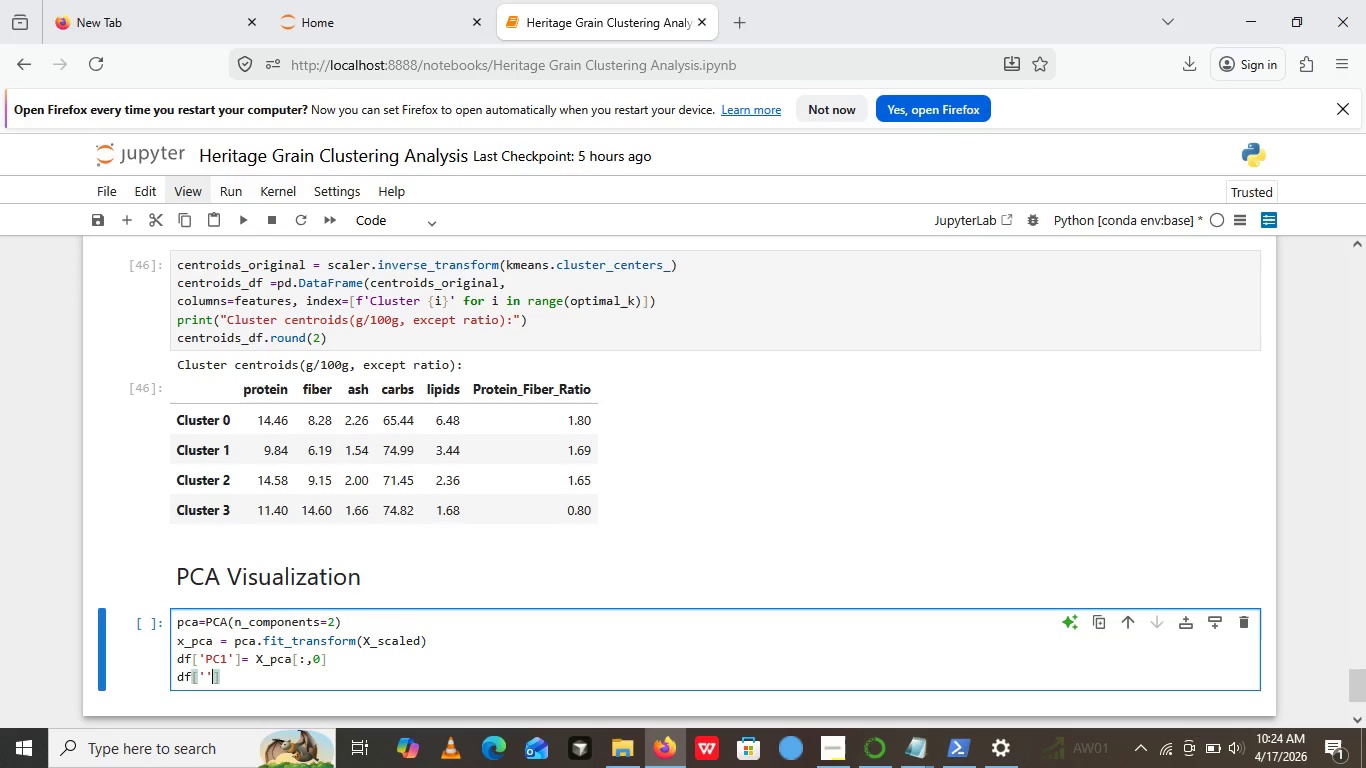 
key(Quote)
 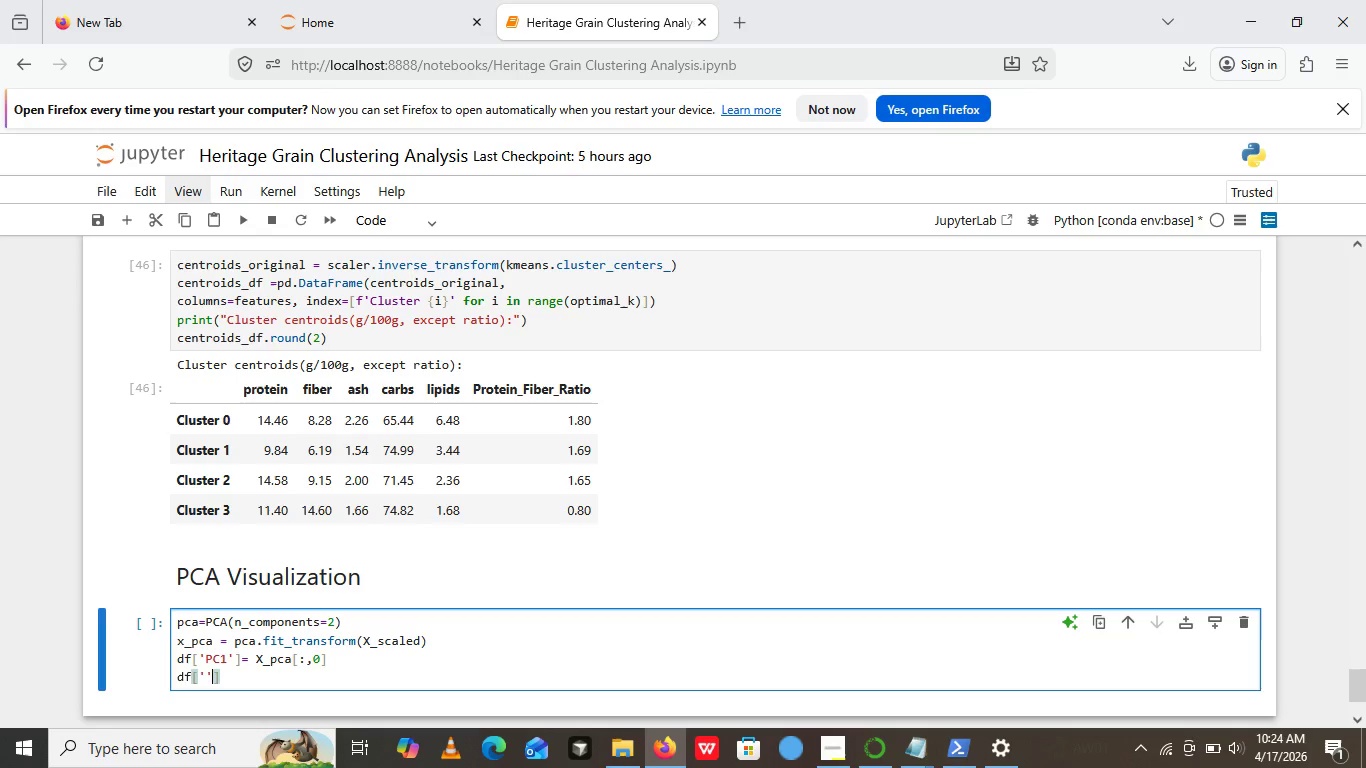 
key(Quote)
 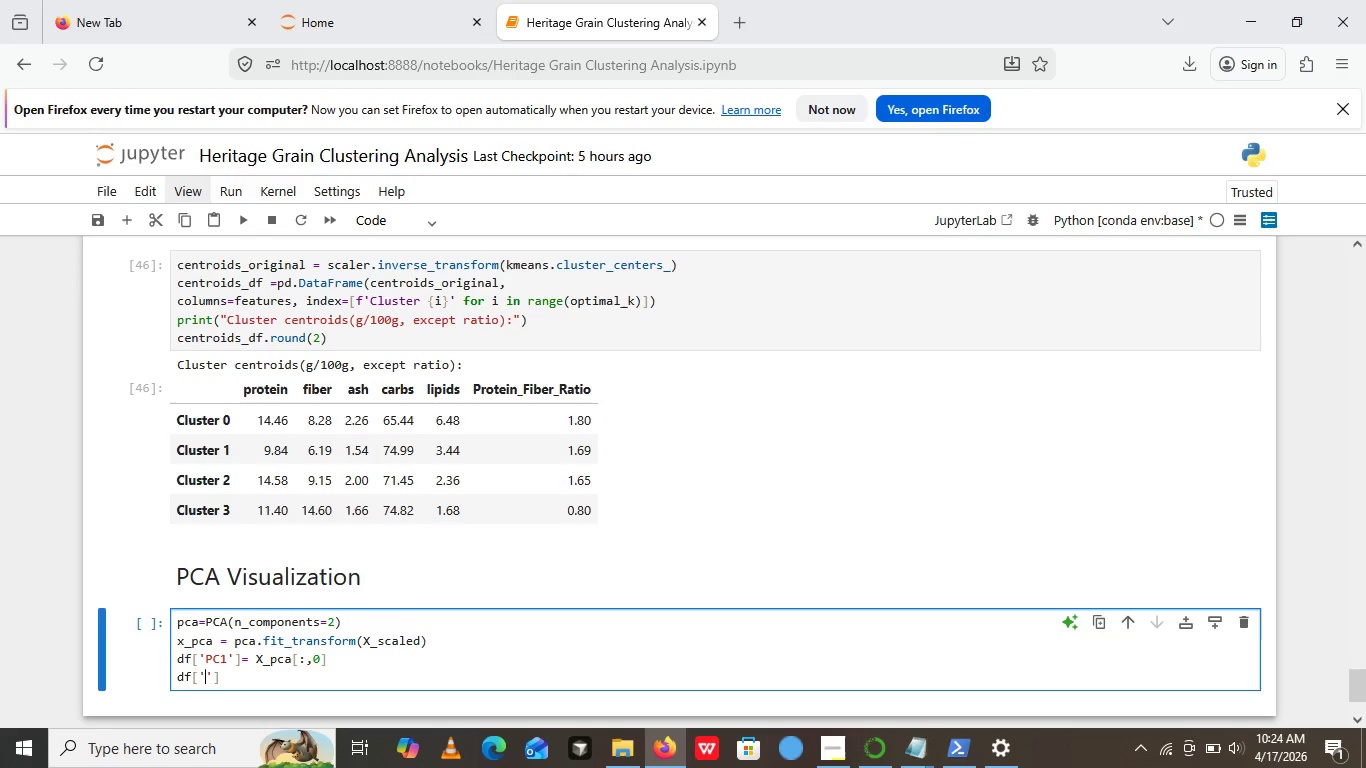 
key(ArrowLeft)
 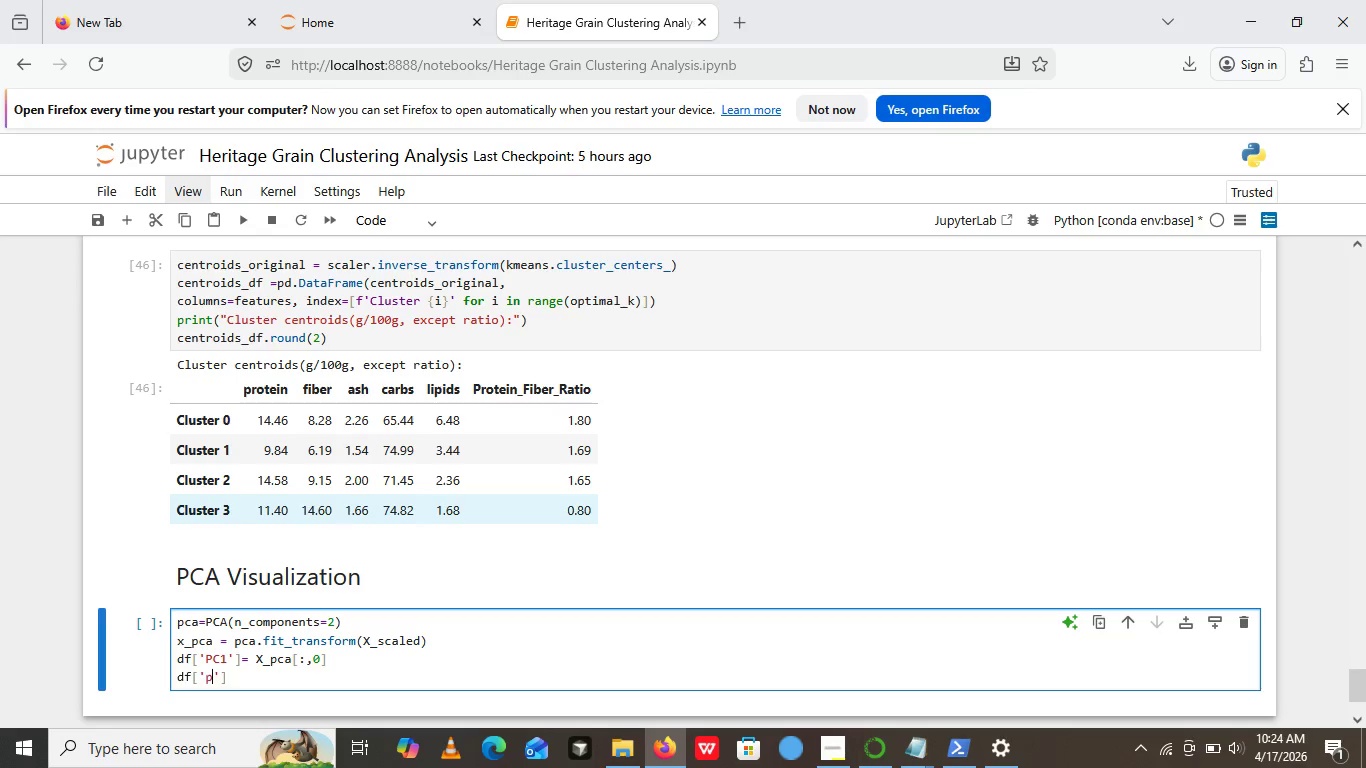 
type(pc)
key(Backspace)
key(Backspace)
type(PC2)
 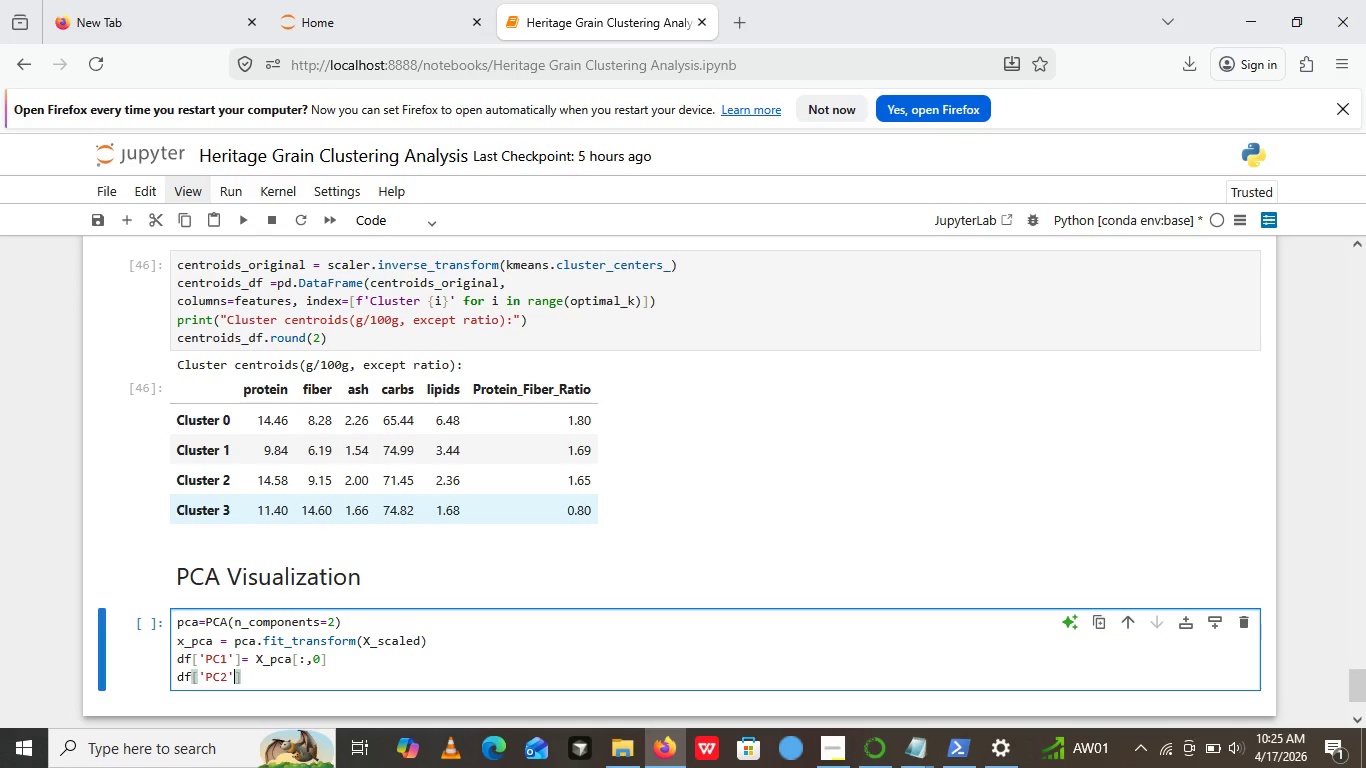 
key(ArrowRight)
 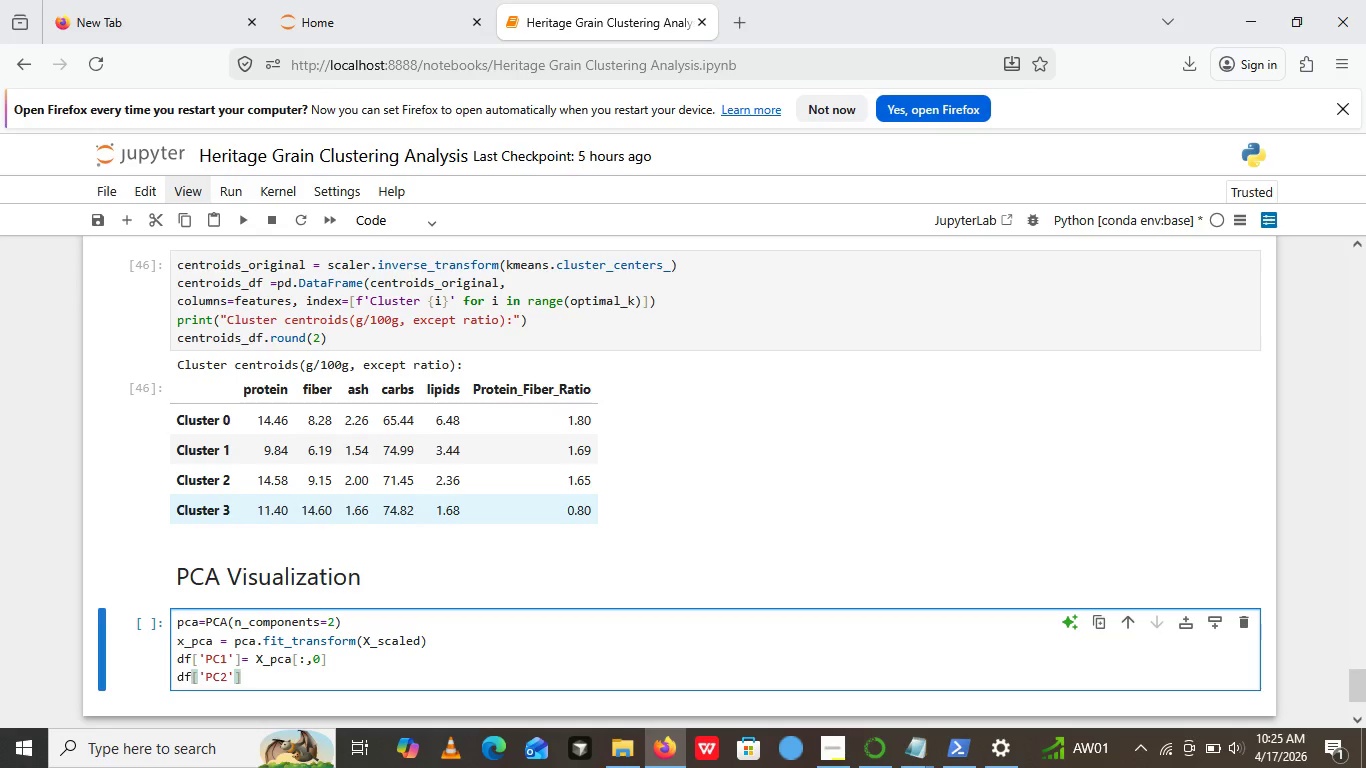 
key(ArrowRight)
 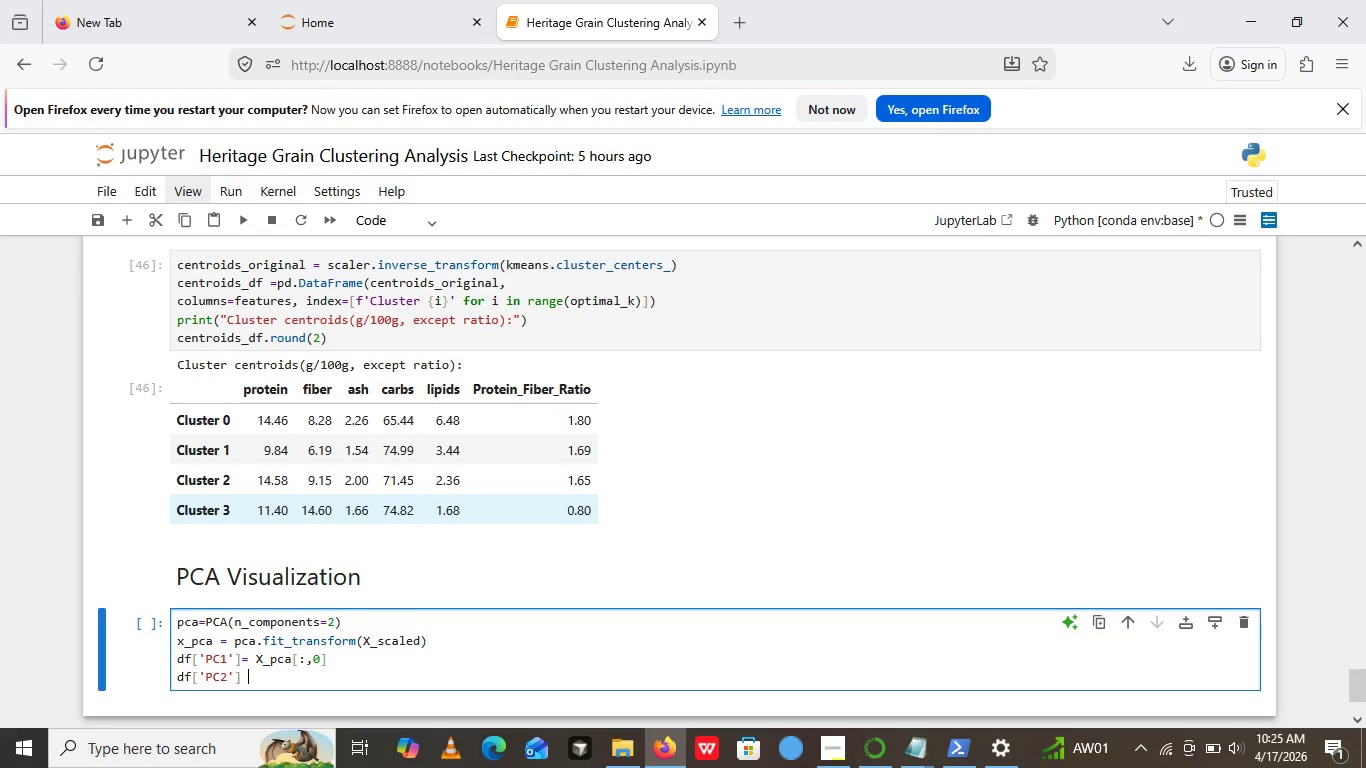 
type( =X_pca[])
 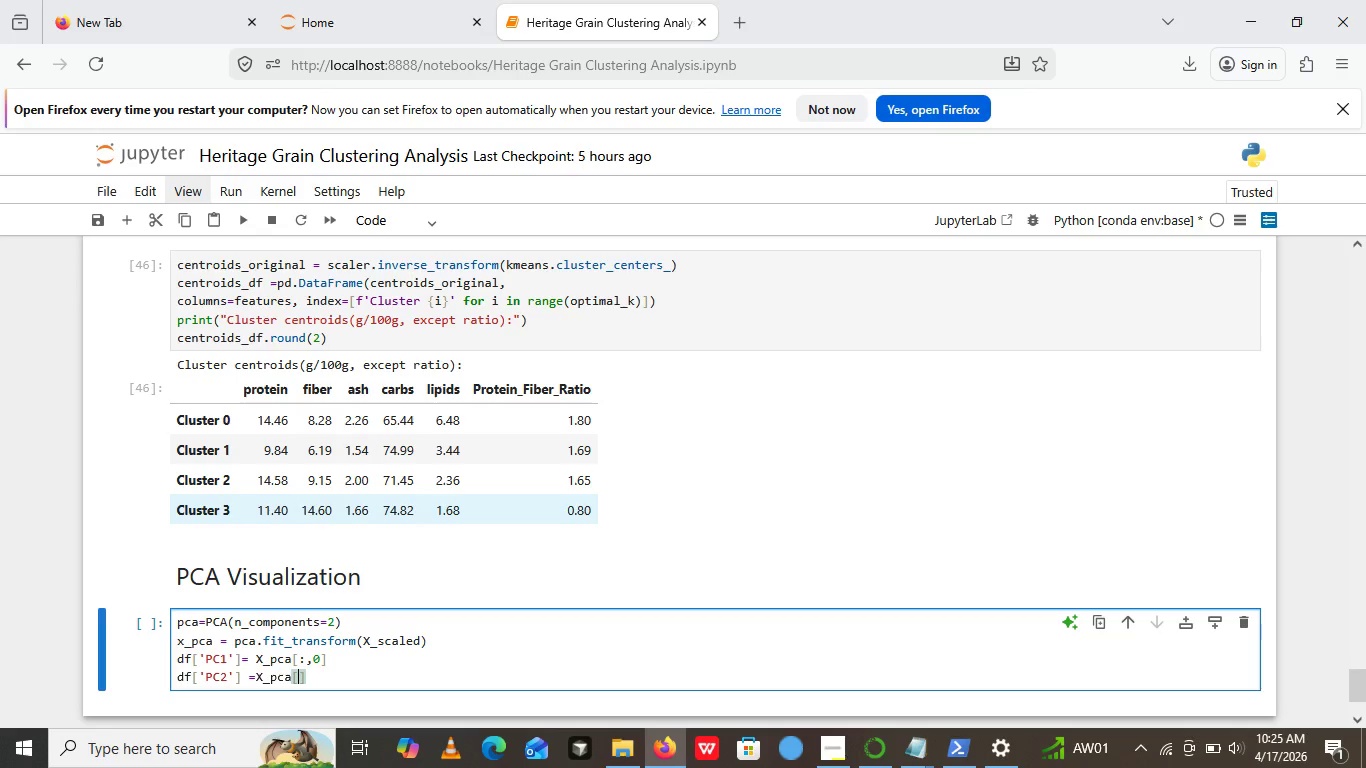 
key(ArrowLeft)
 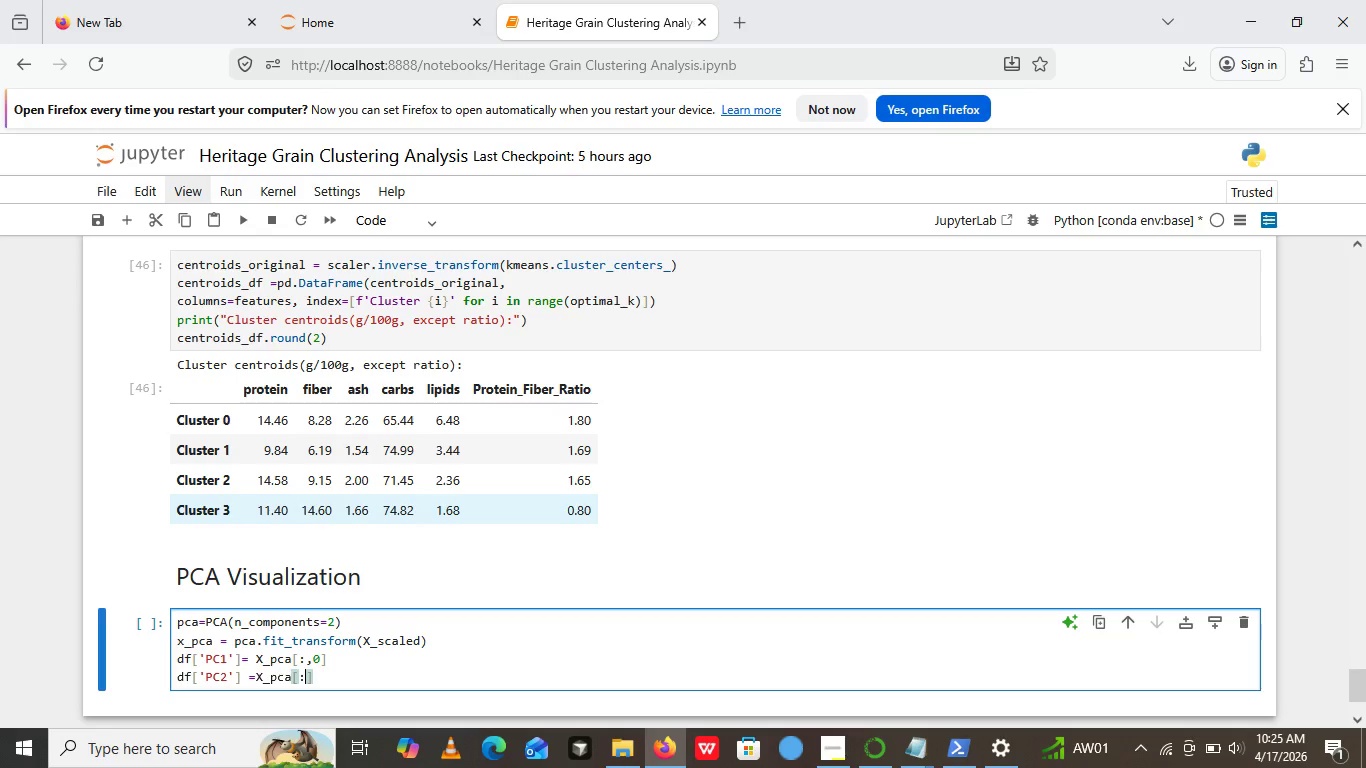 
key(Shift+Semicolon)
 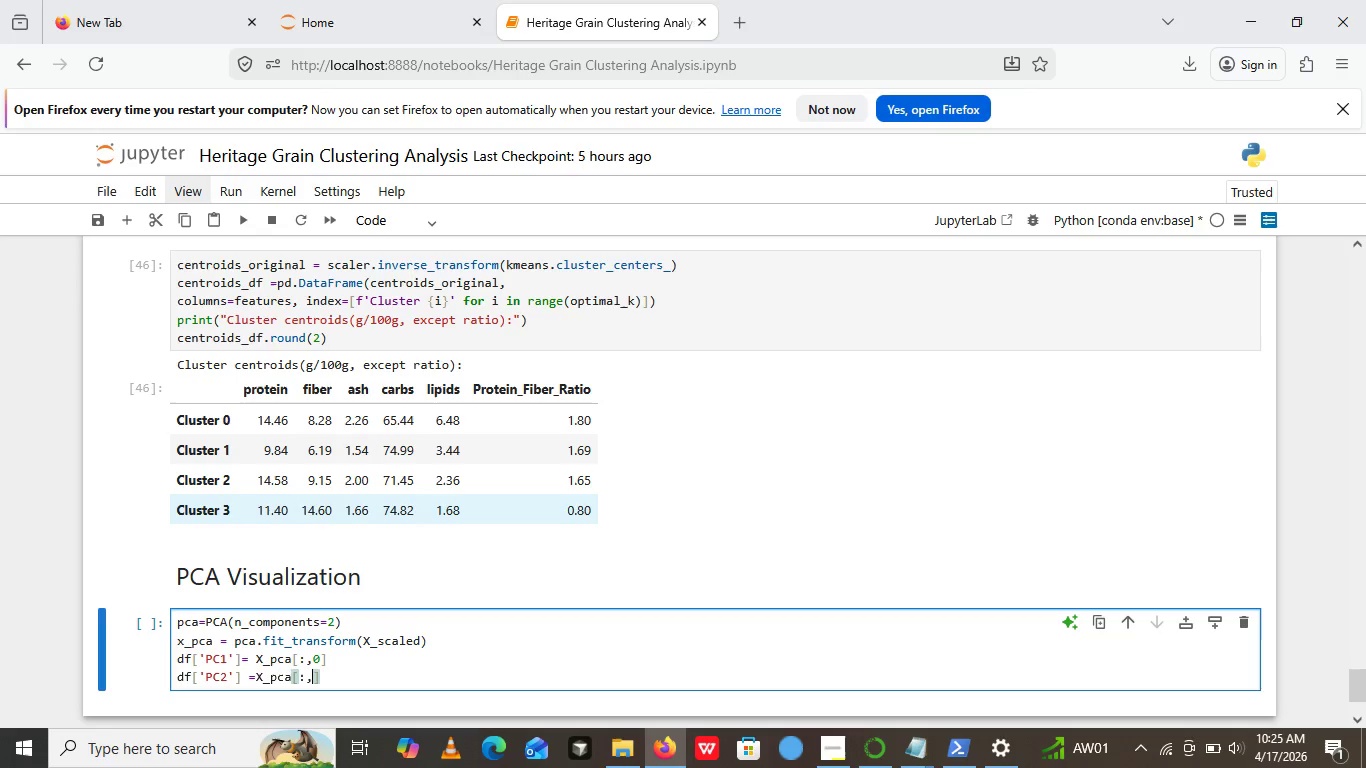 
key(Comma)
 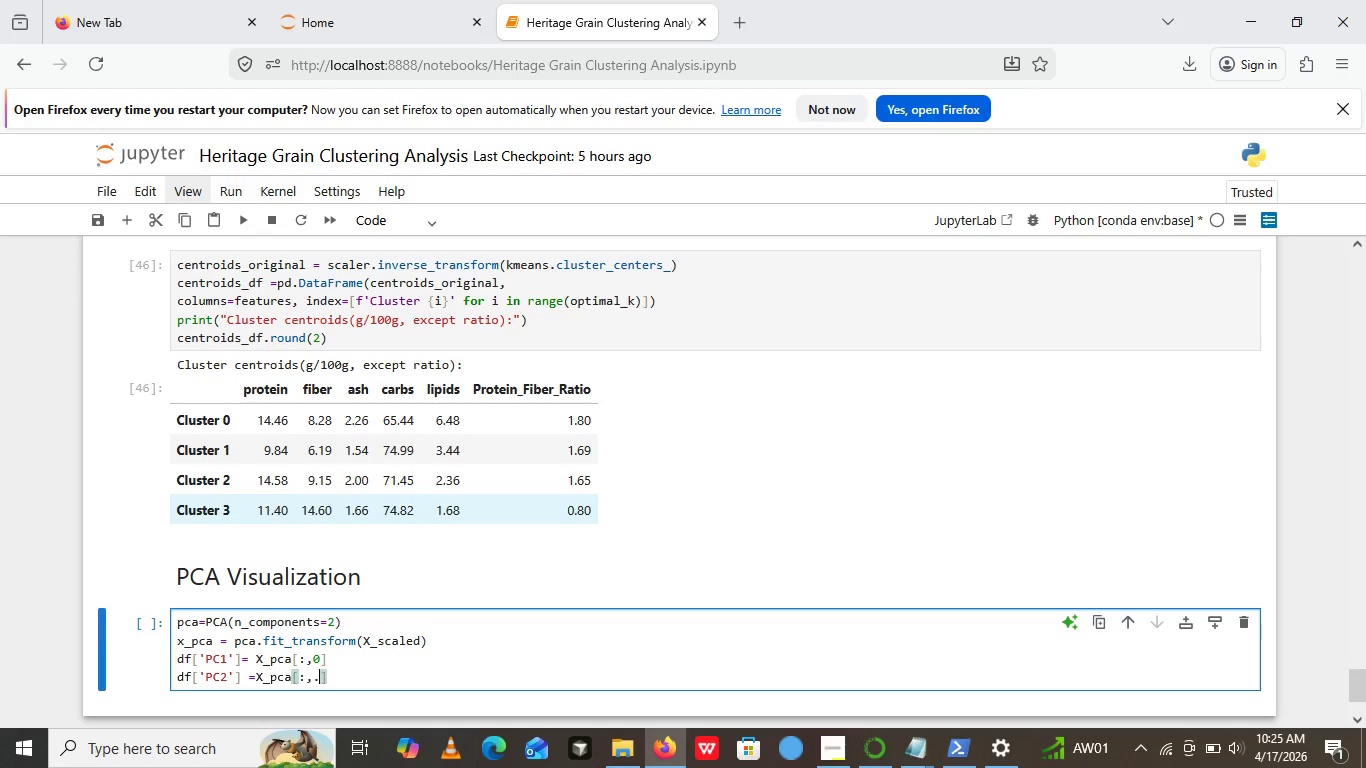 
key(Period)
 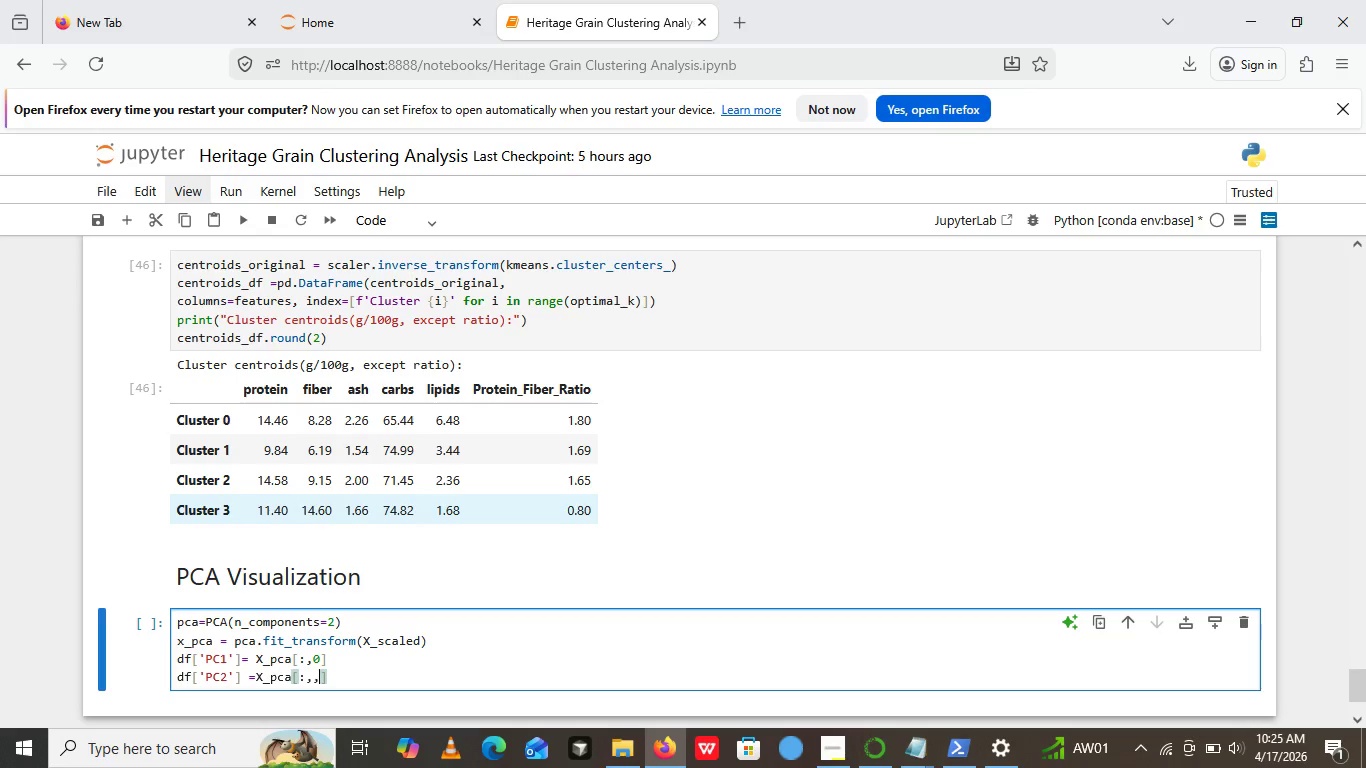 
key(Backspace)
 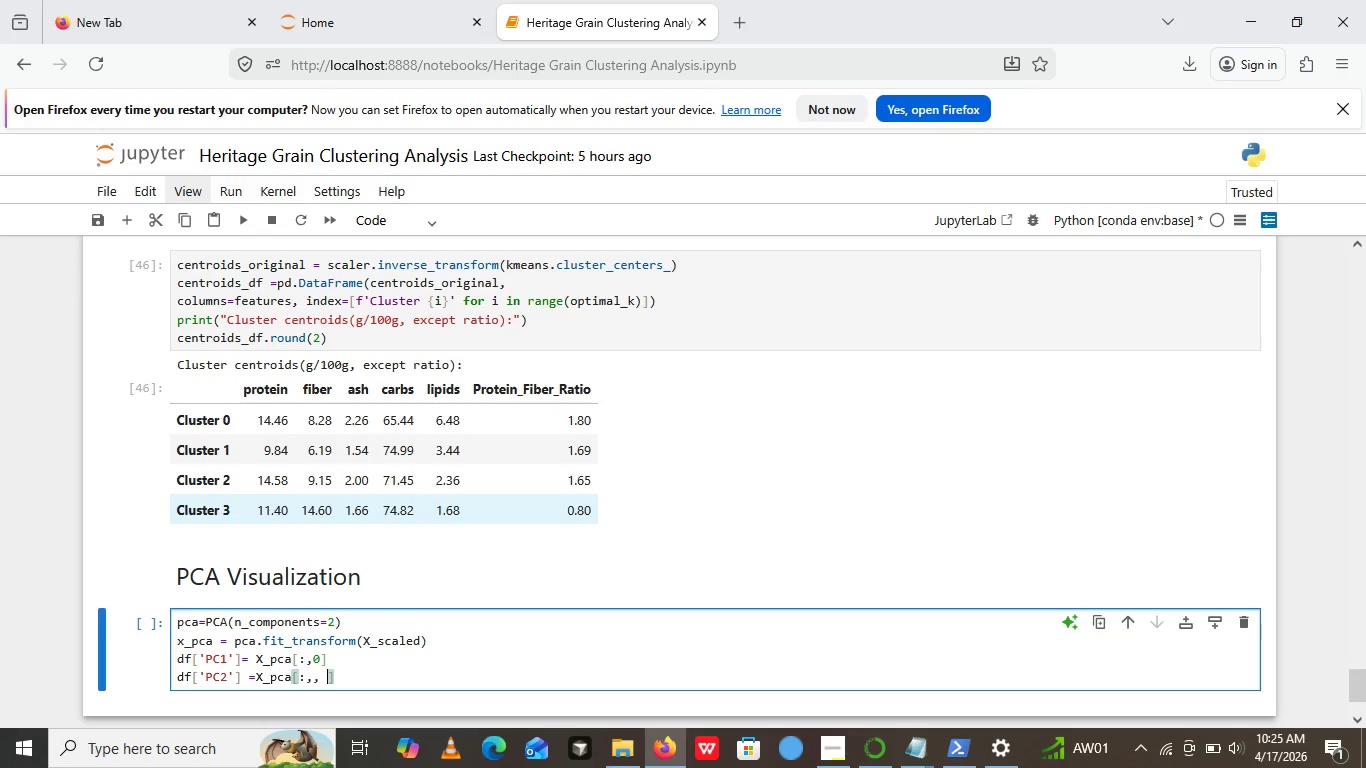 
key(Comma)
 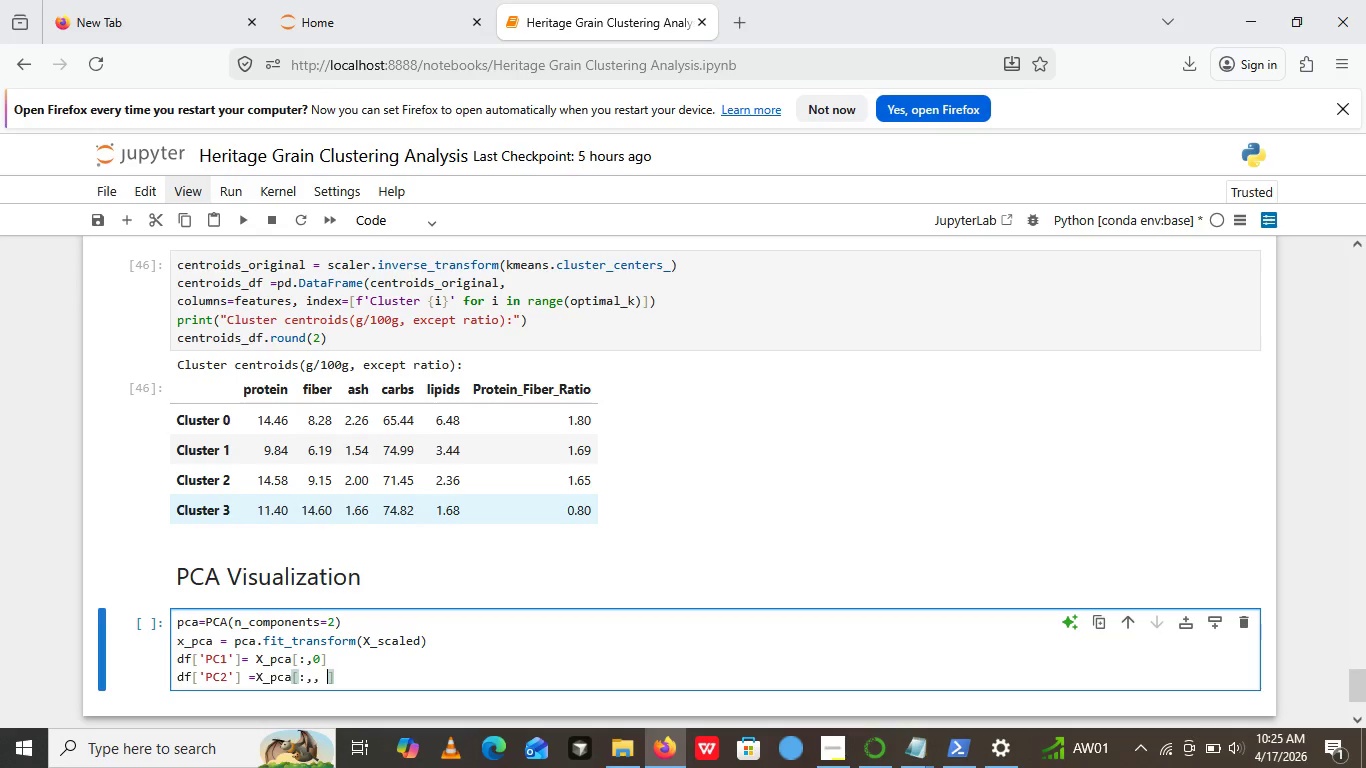 
key(Space)
 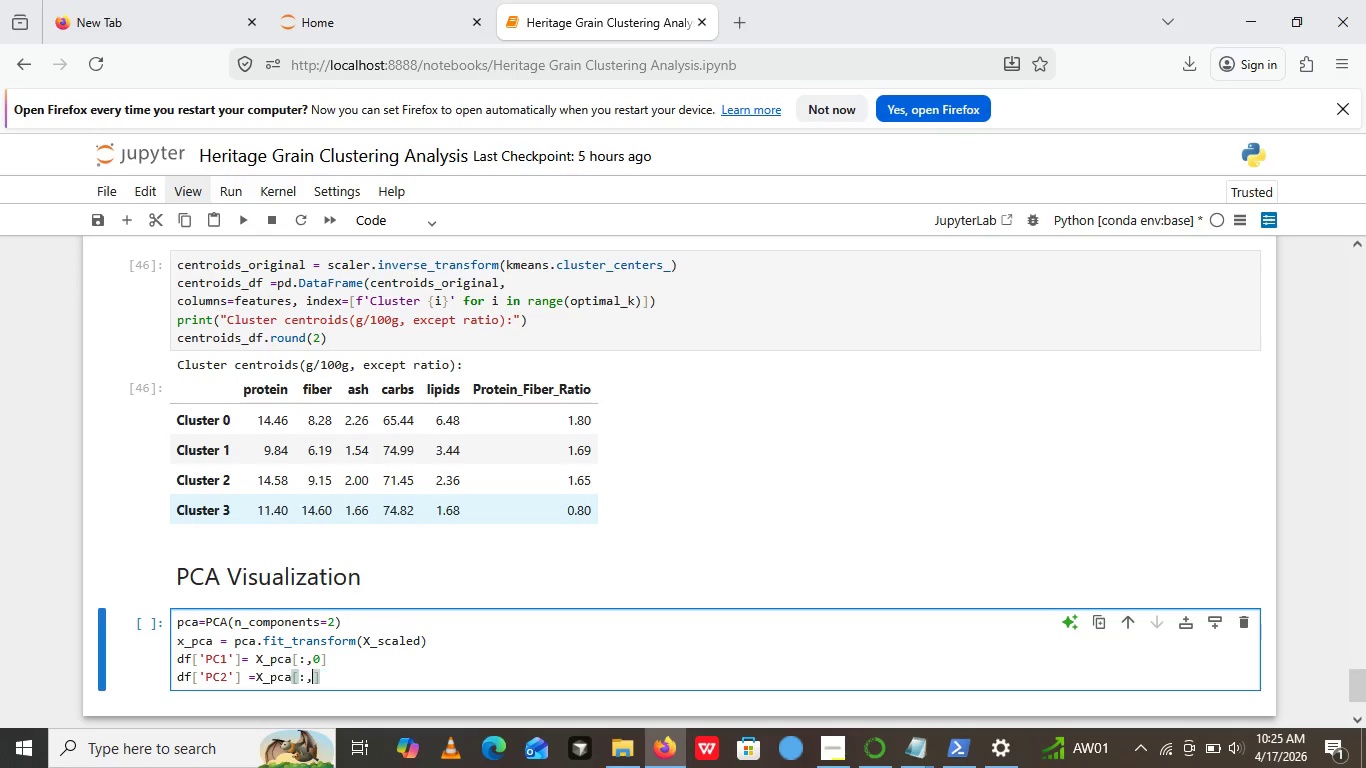 
key(Backspace)
 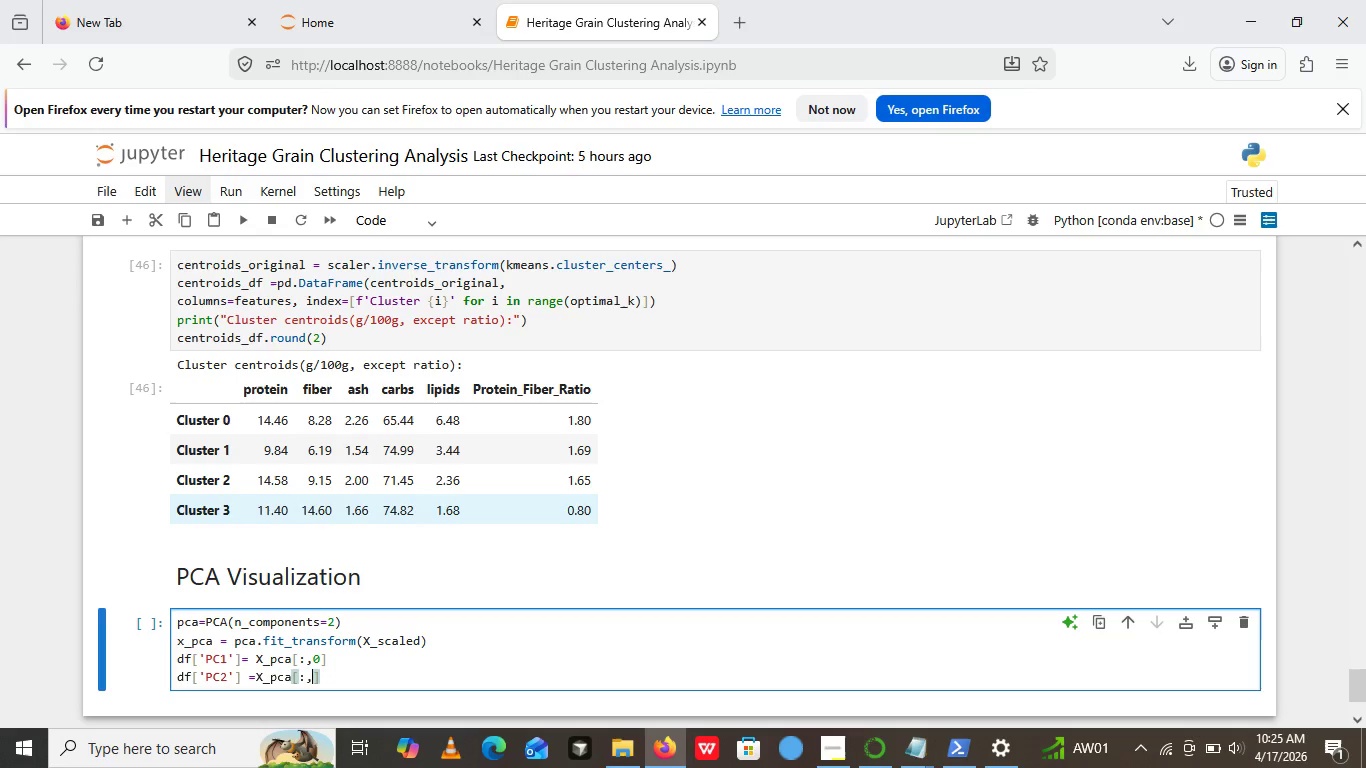 
key(Backspace)
 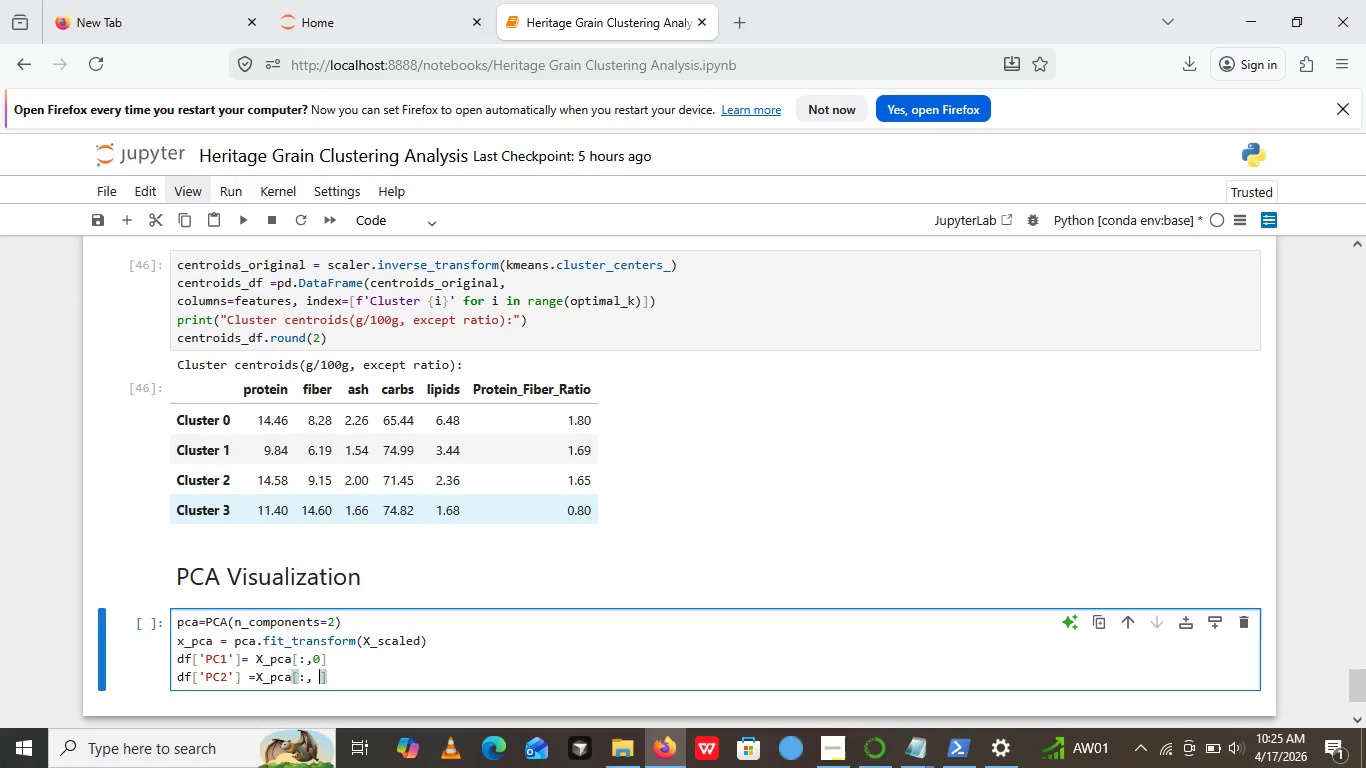 
key(Space)
 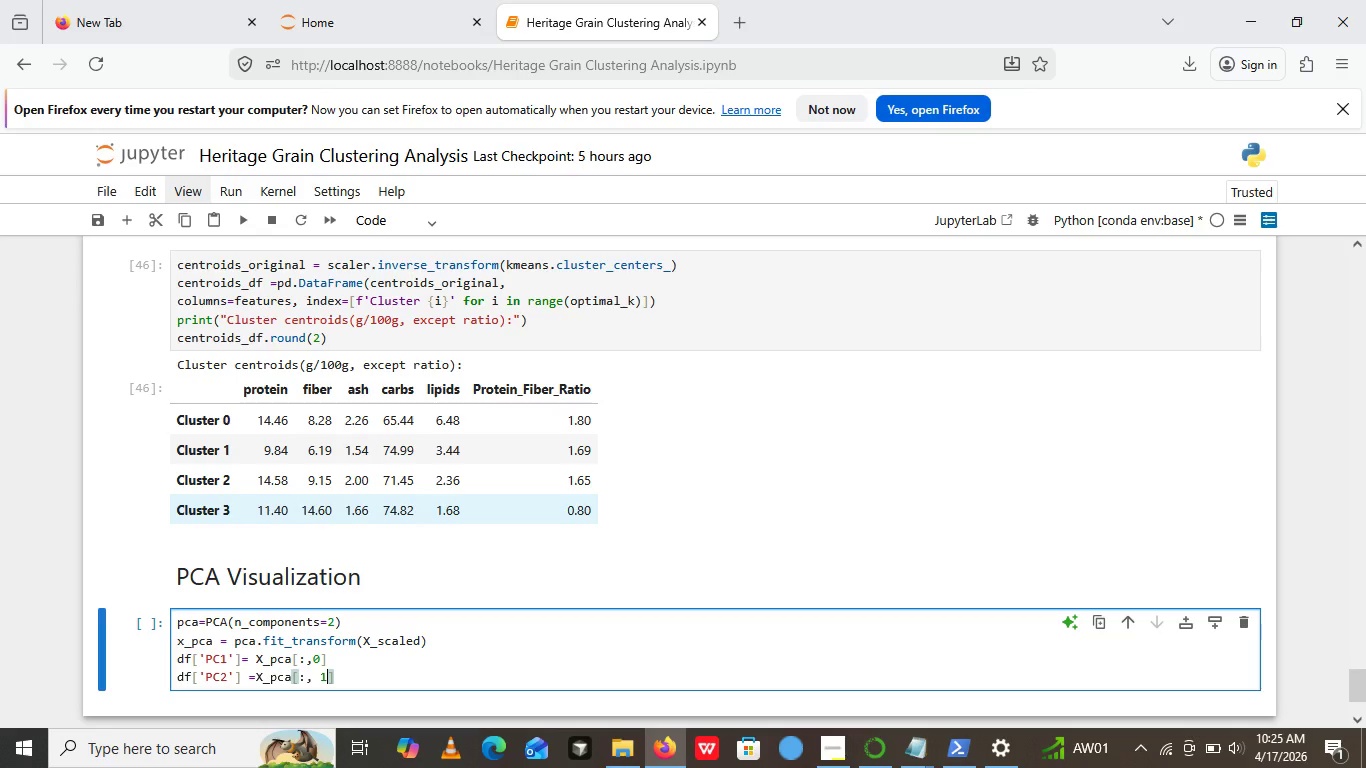 
key(1)
 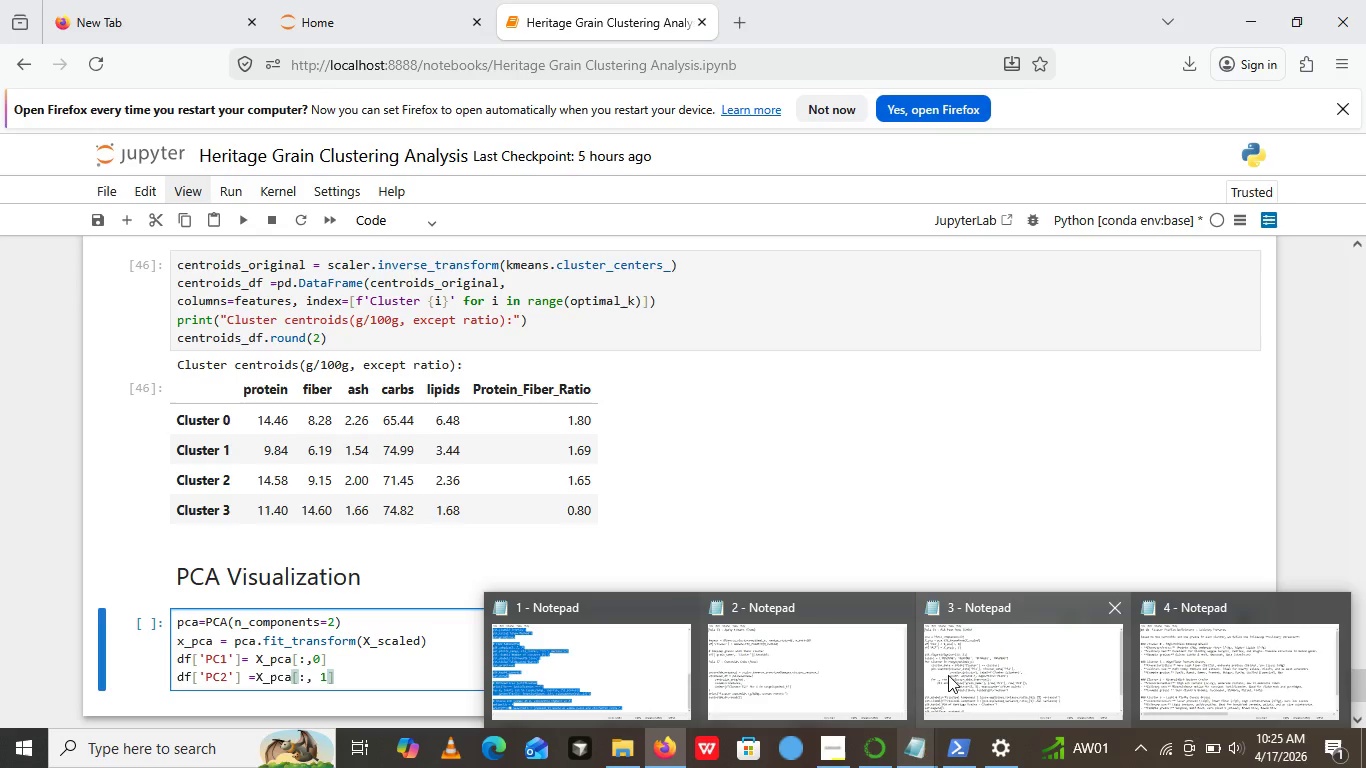 
left_click([948, 669])
 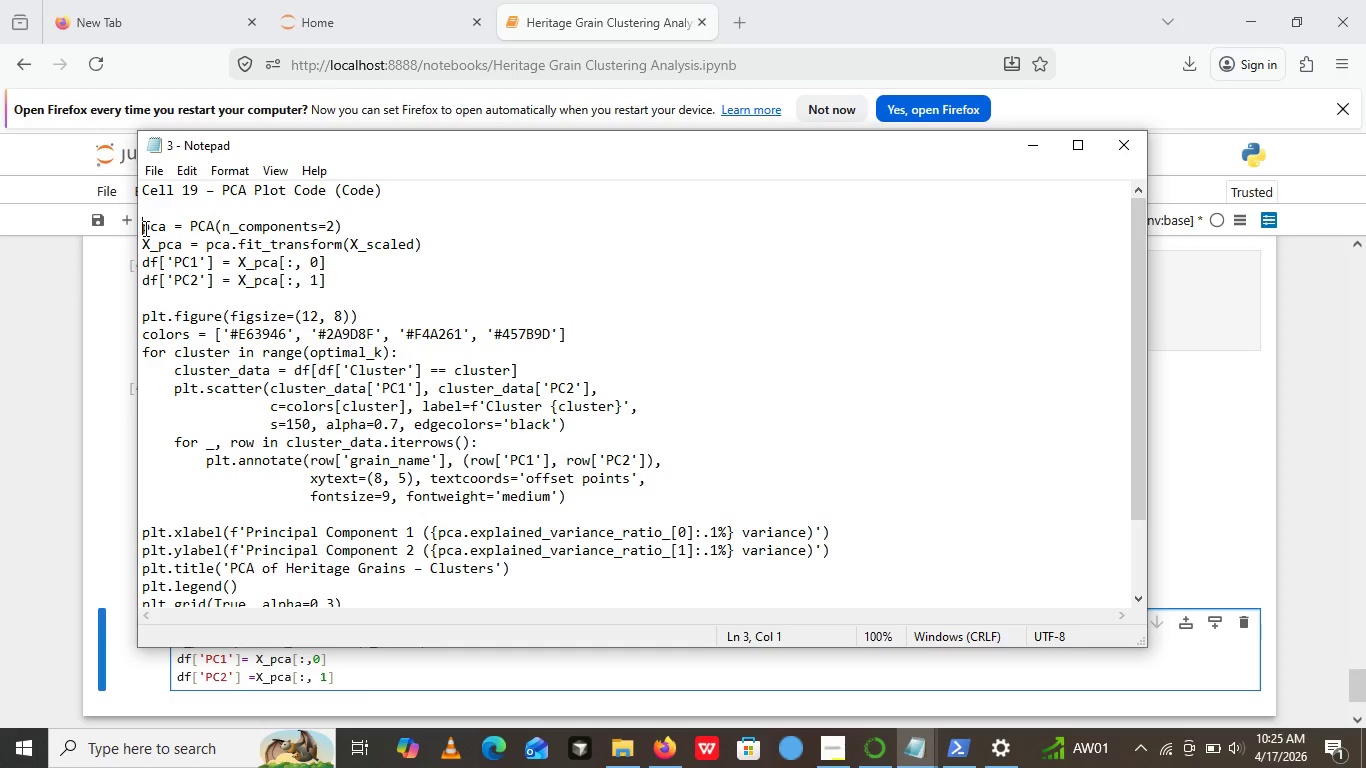 
left_click_drag(start_coordinate=[144, 228], to_coordinate=[815, 607])
 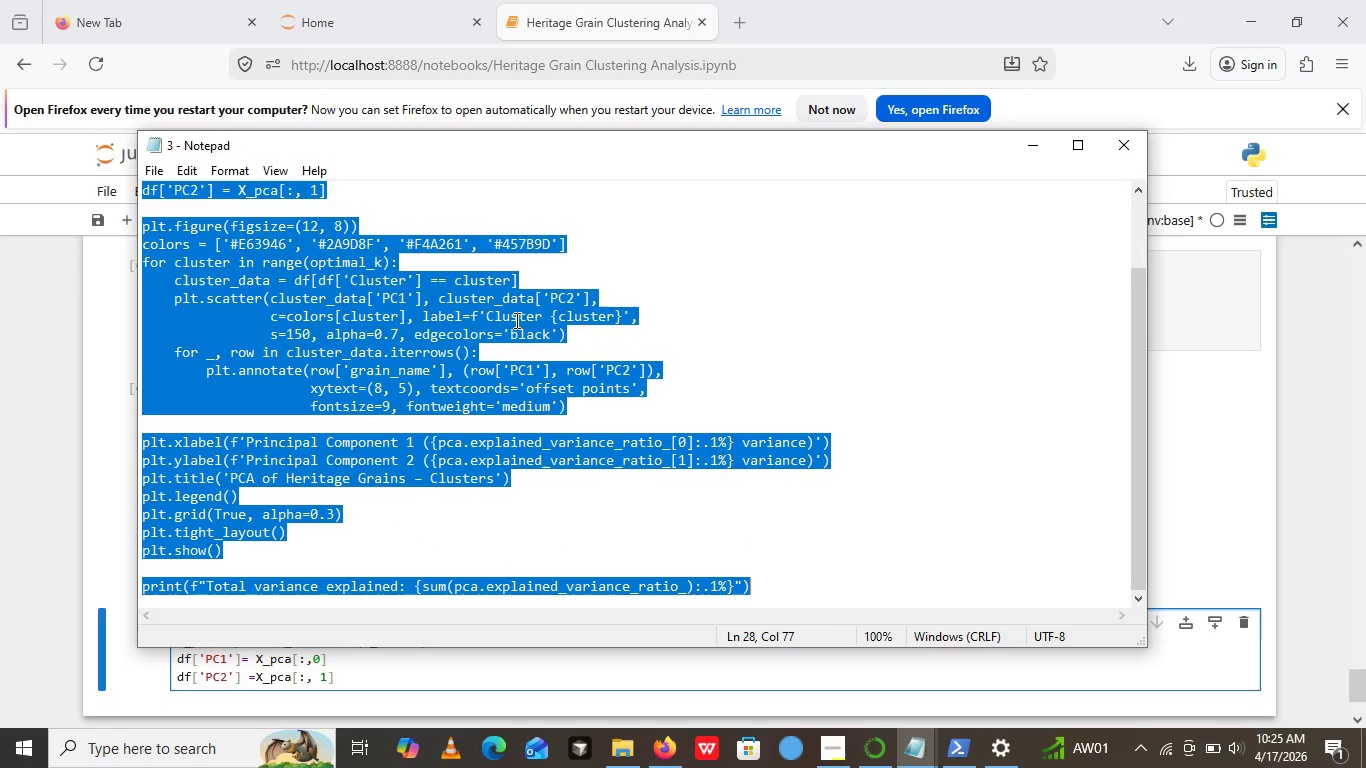 
key(Control+C)
 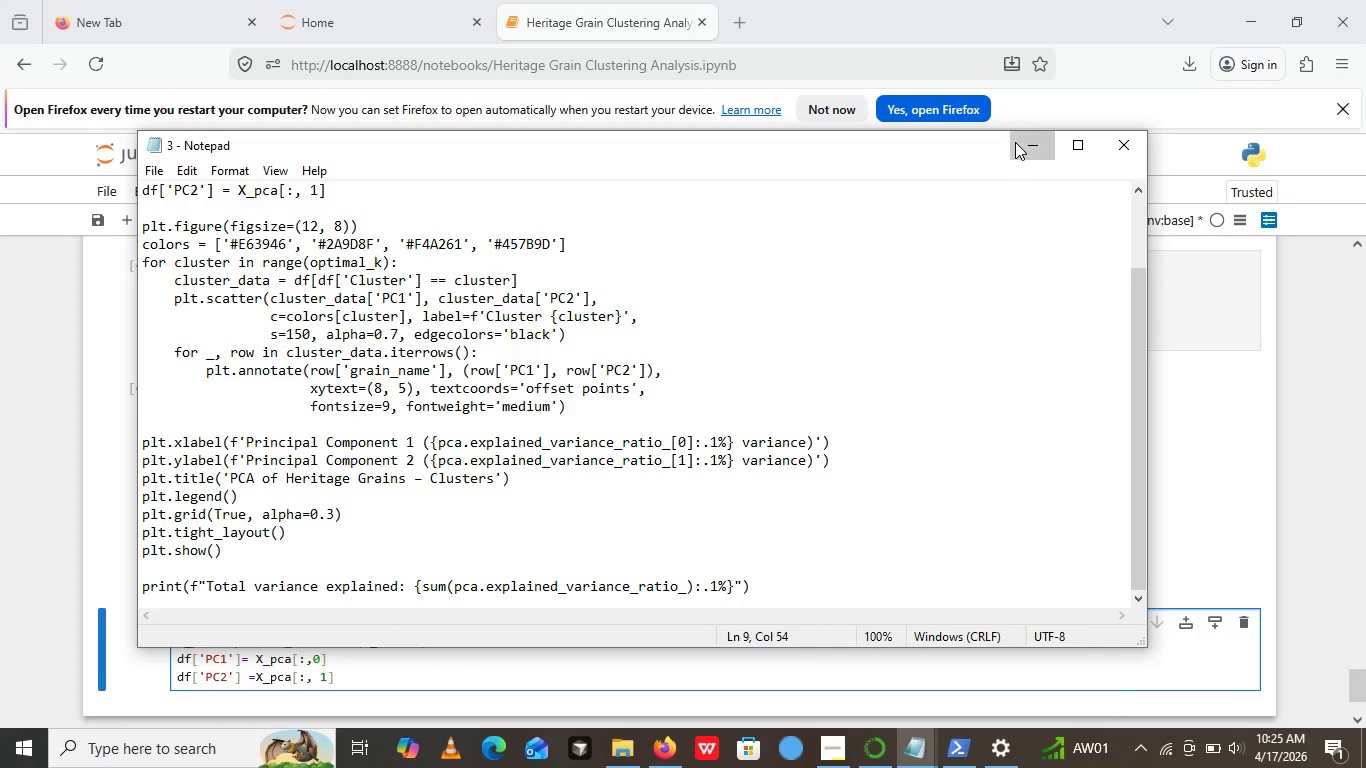 
left_click([1015, 142])
 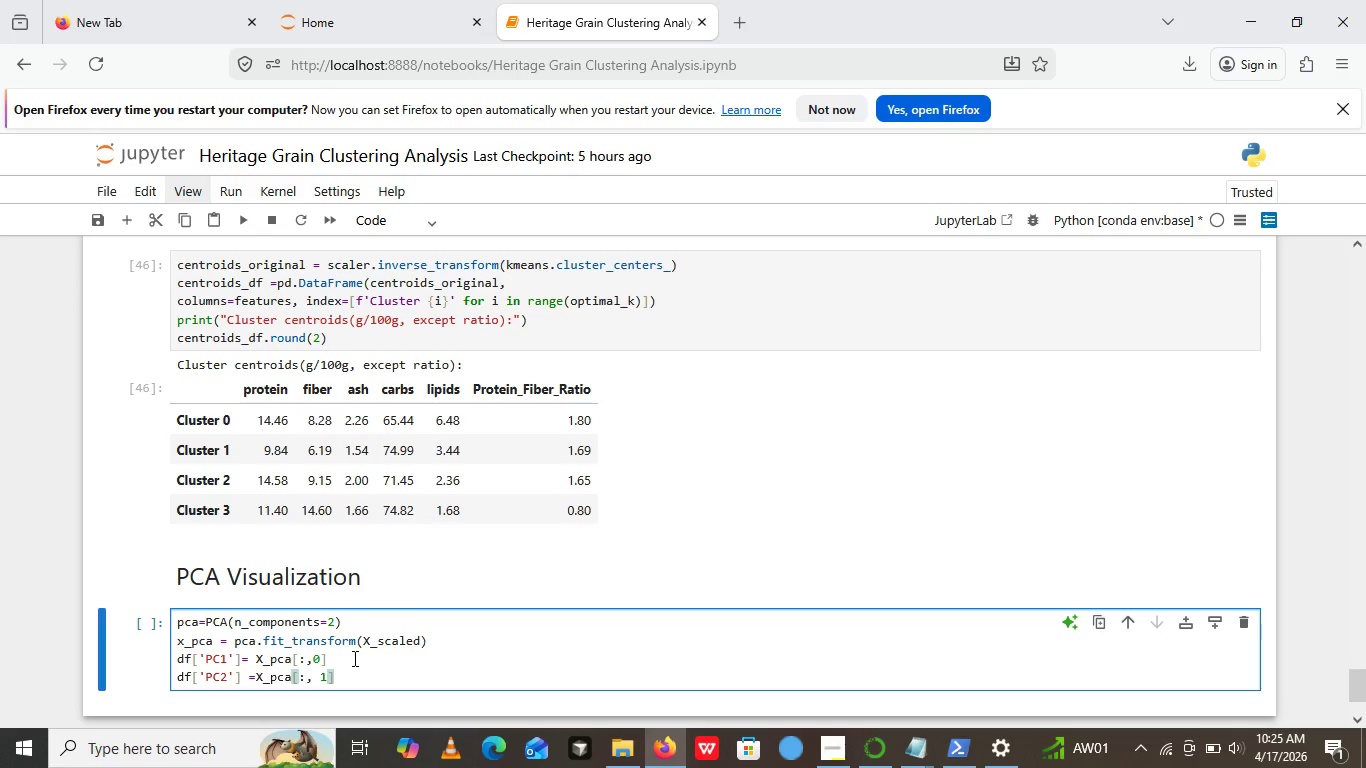 
left_click([355, 671])
 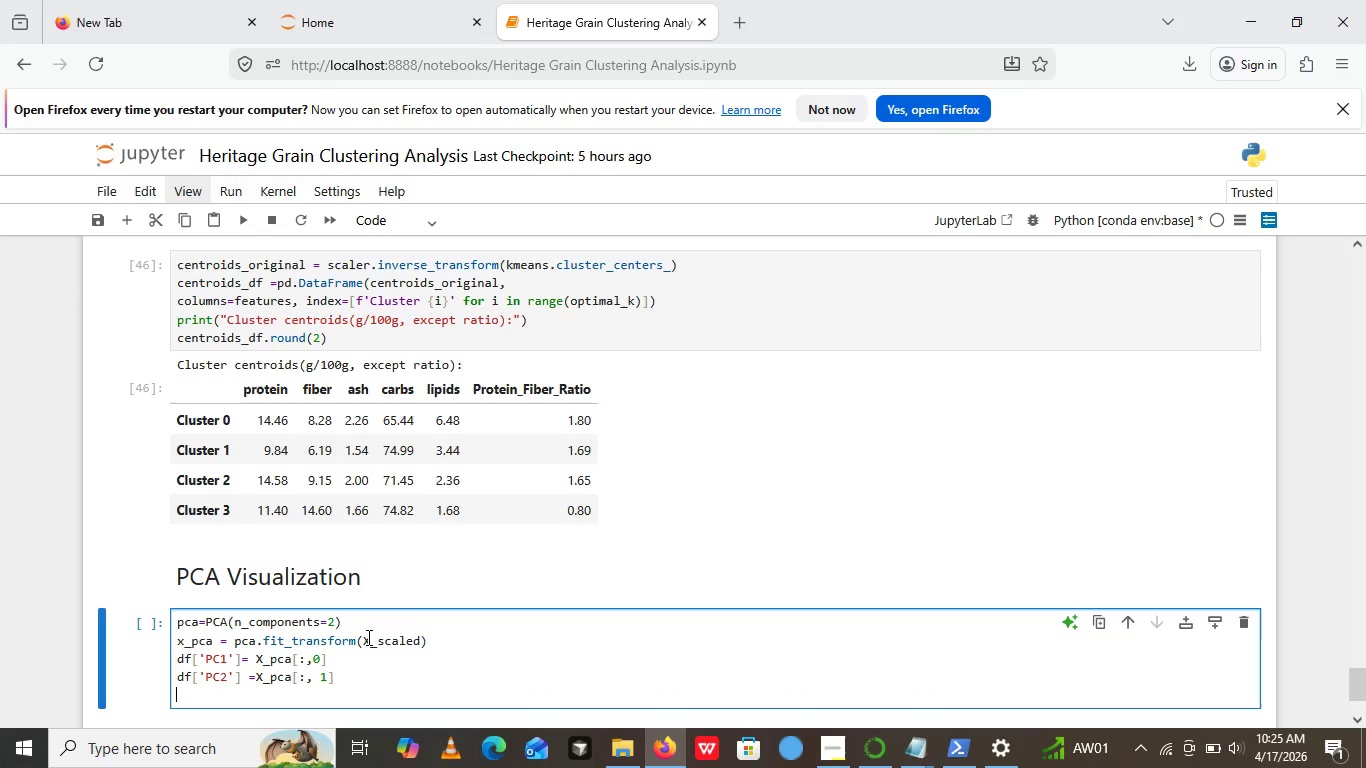 
key(Enter)
 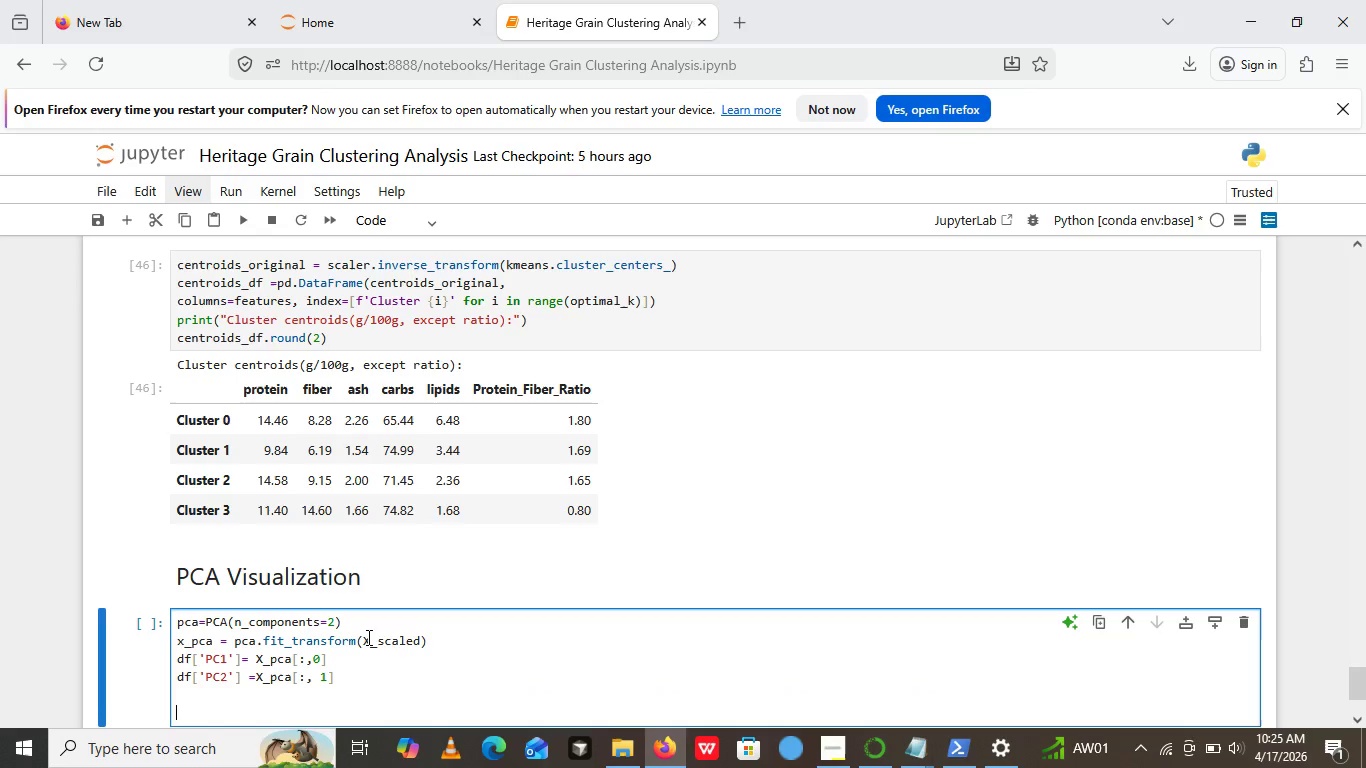 
key(Enter)
 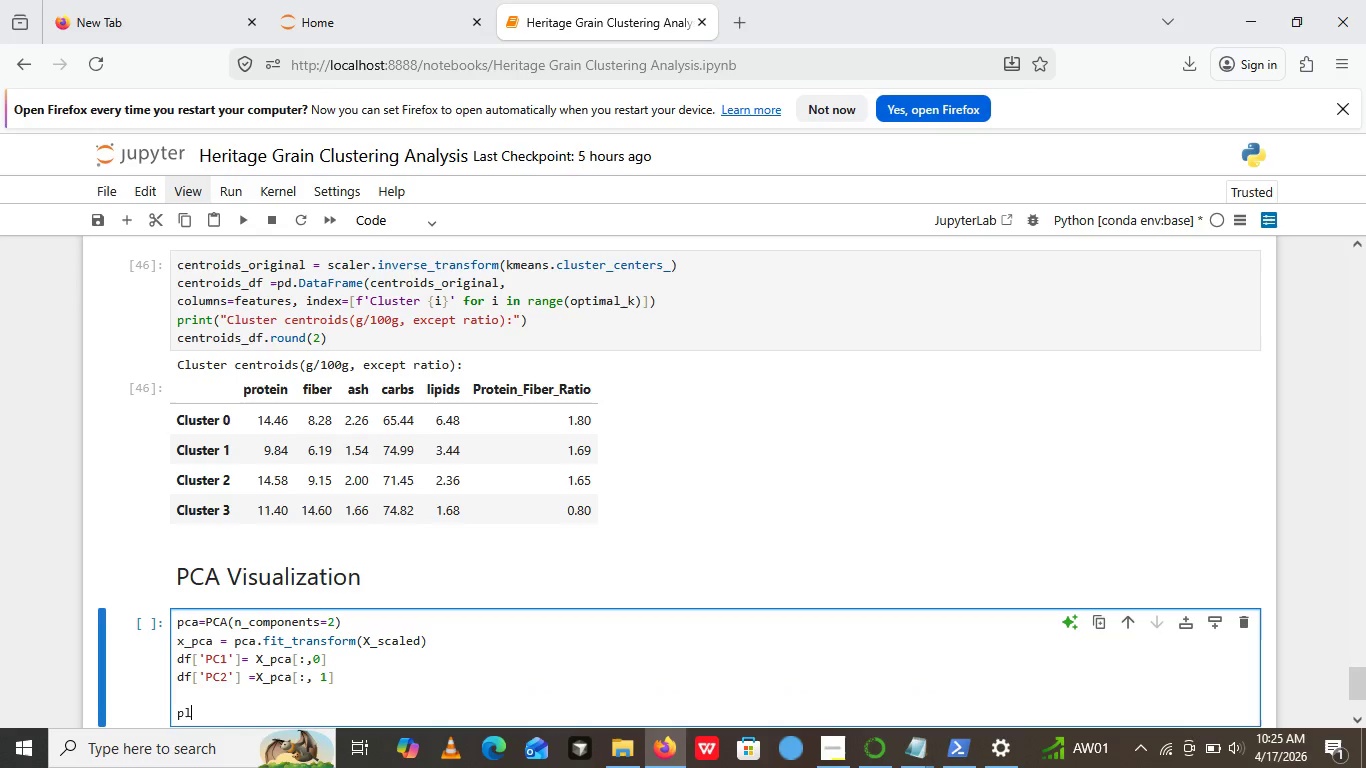 
type(plt.figure())
 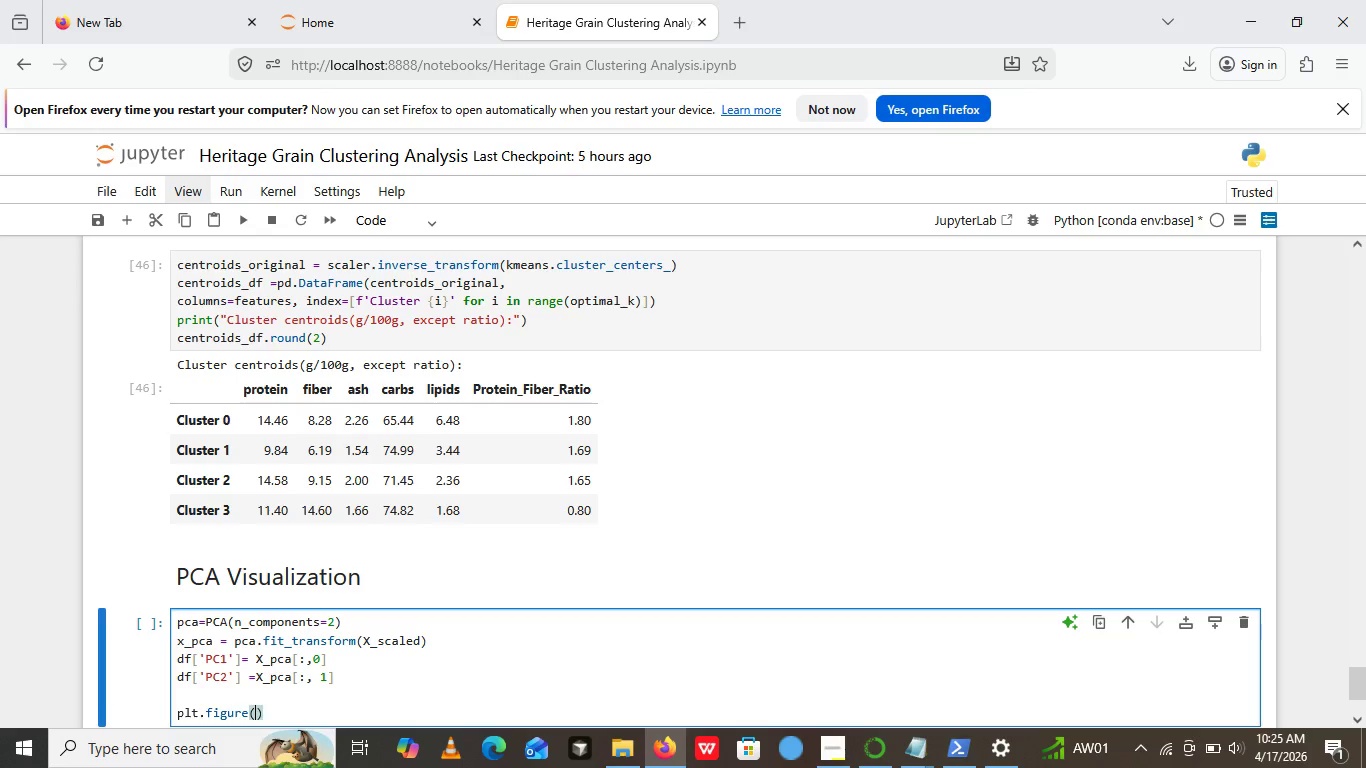 
key(ArrowLeft)
 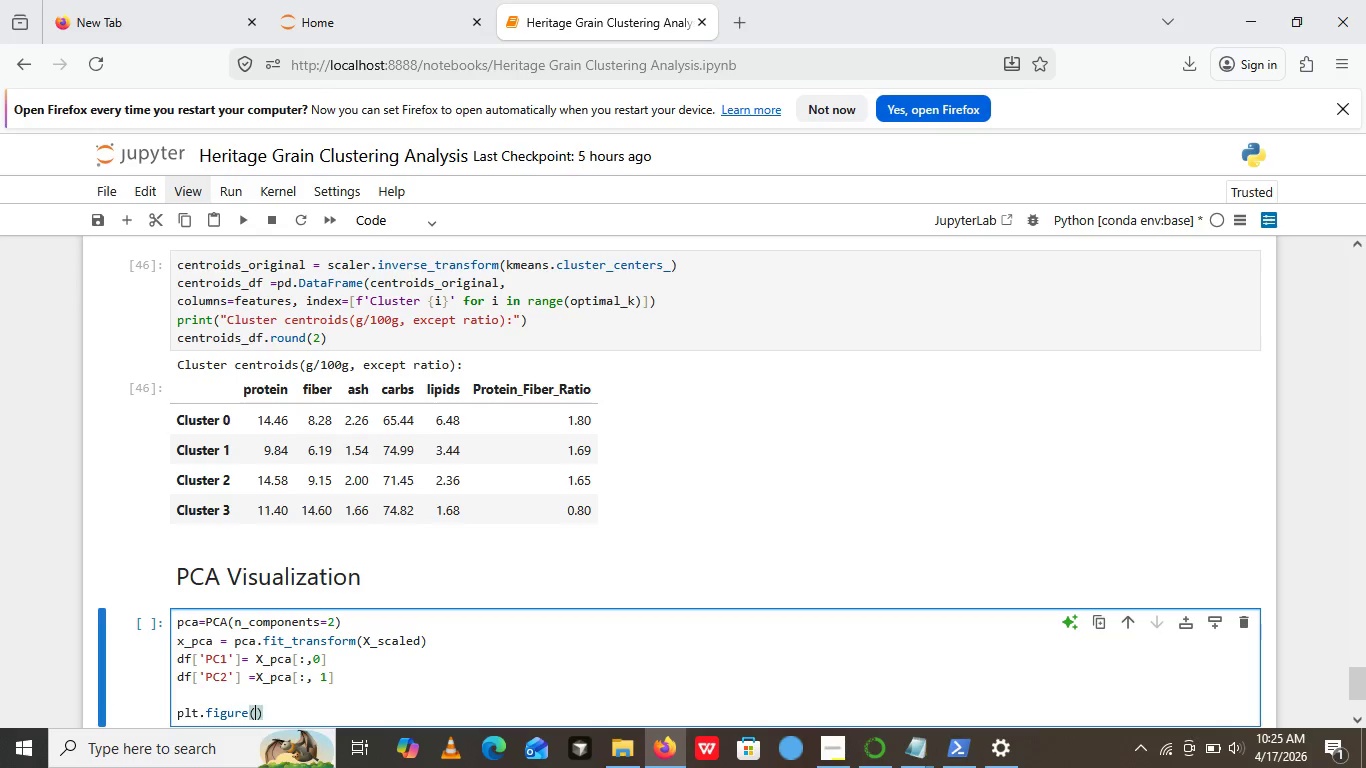 
type(figsize)
 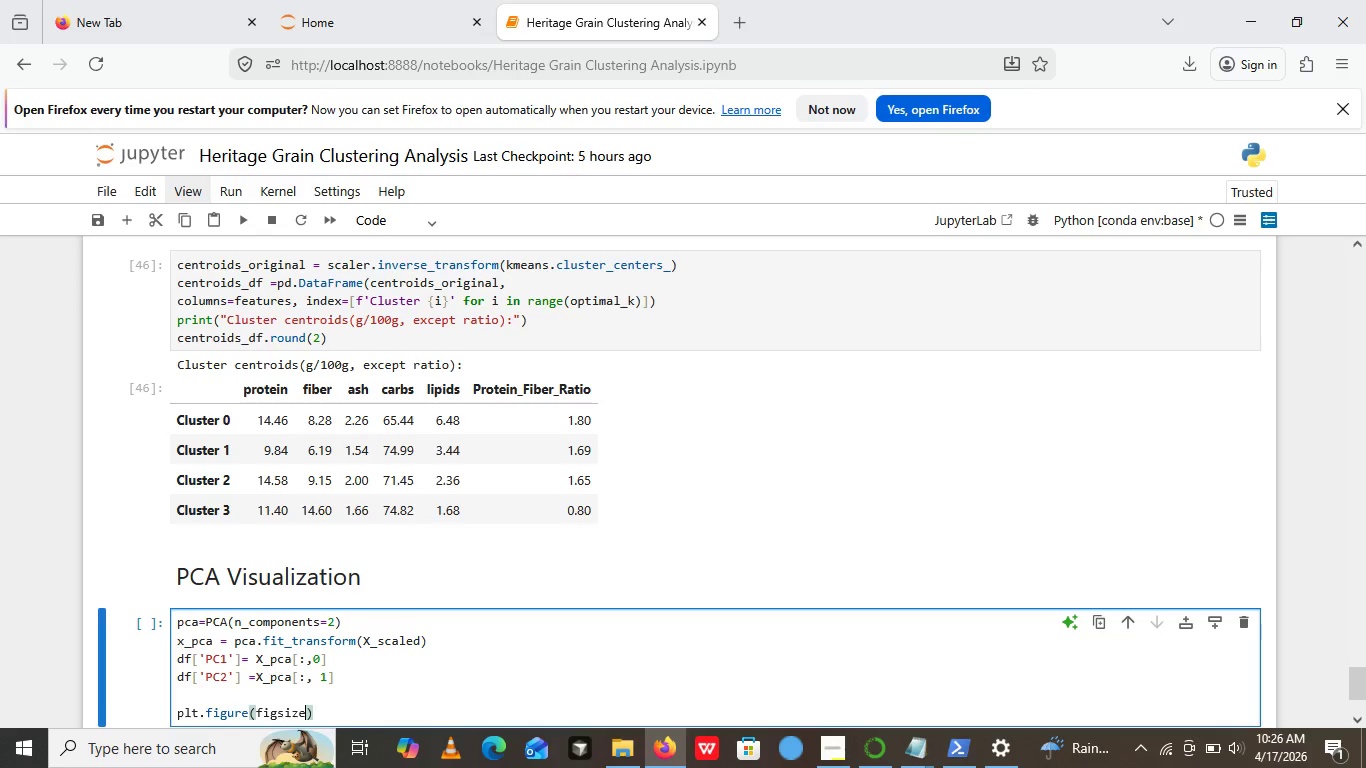 
type(=())
 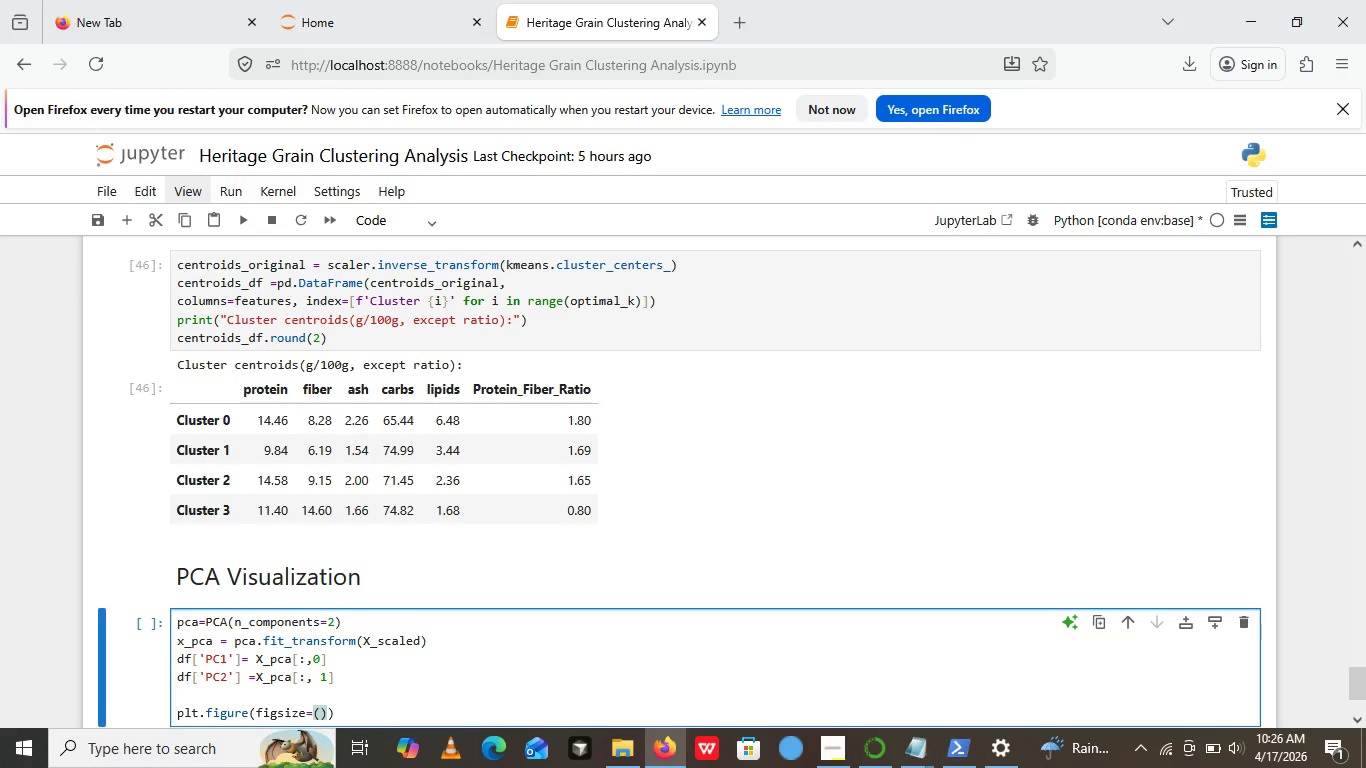 
key(Control+ControlRight)
 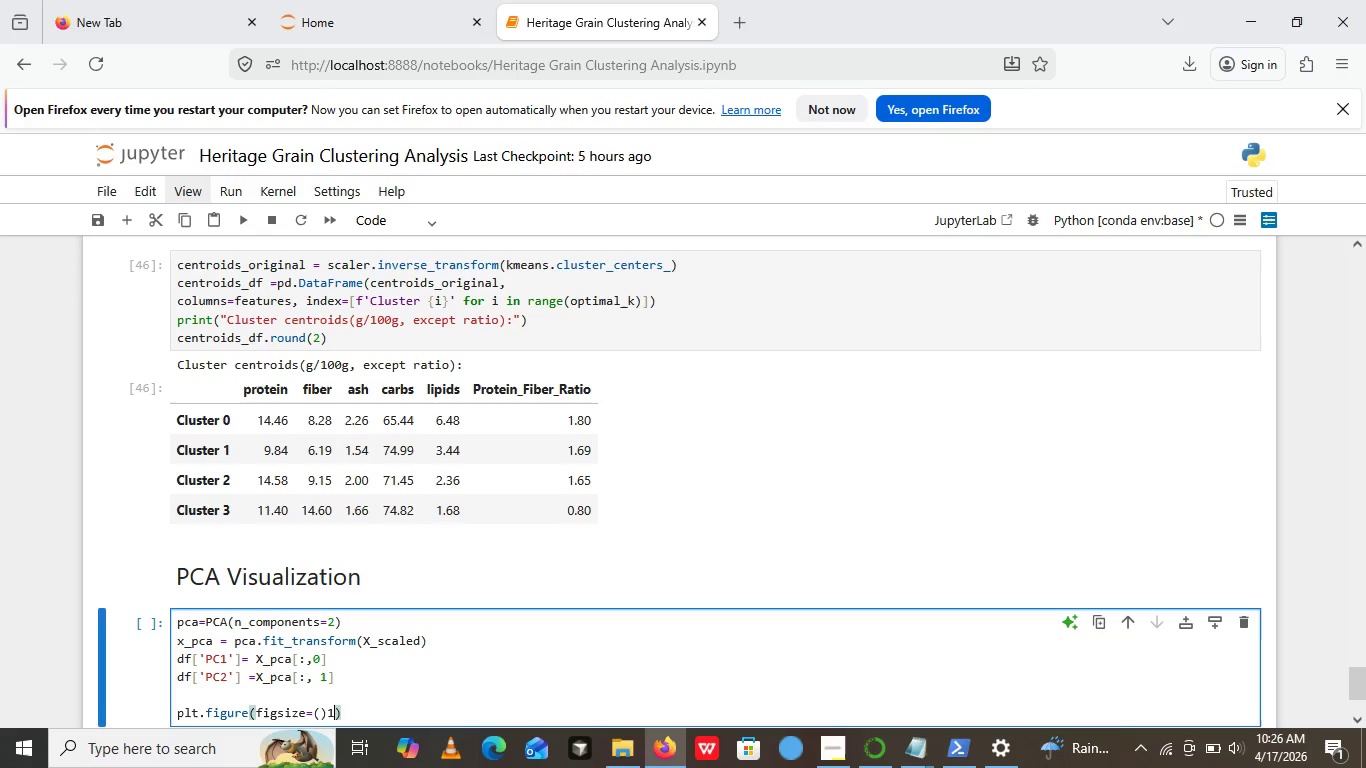 
type(12,8)
 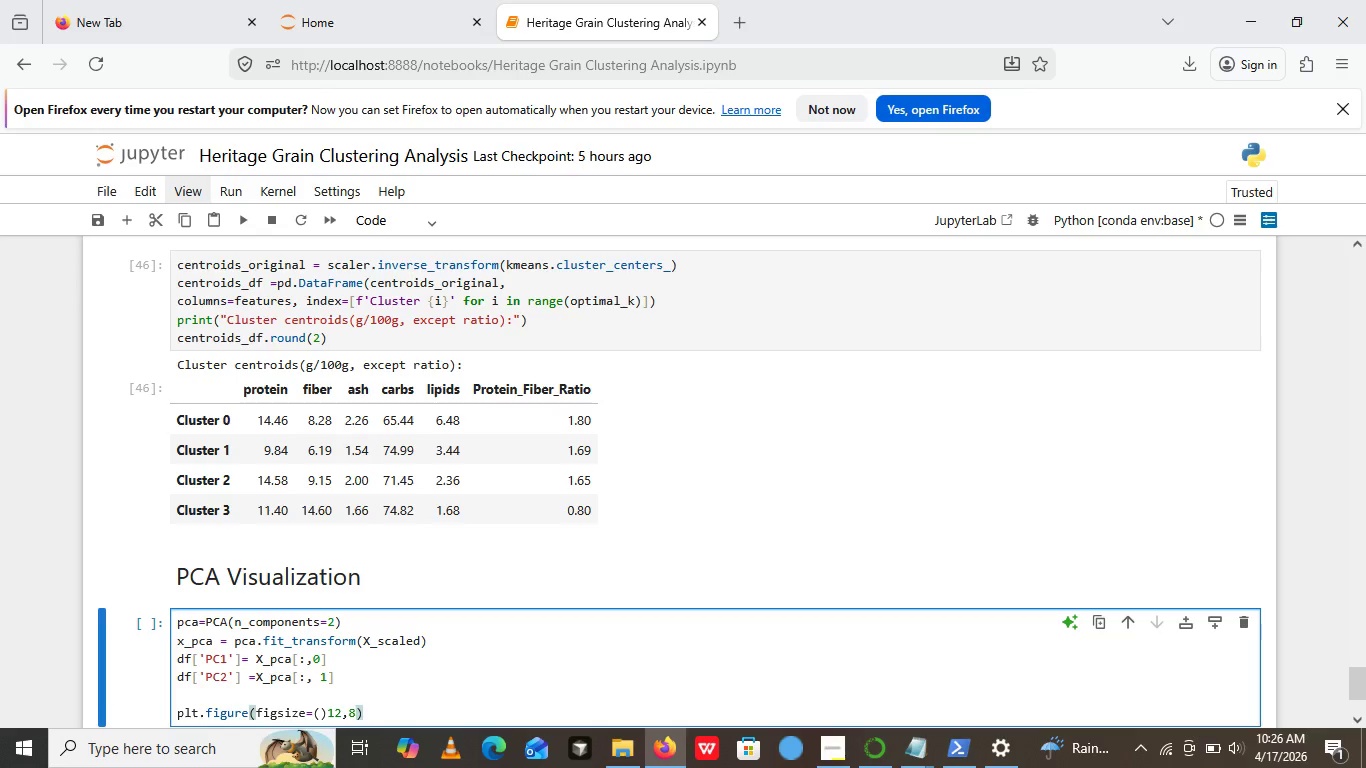 
key(Control+ControlRight)
 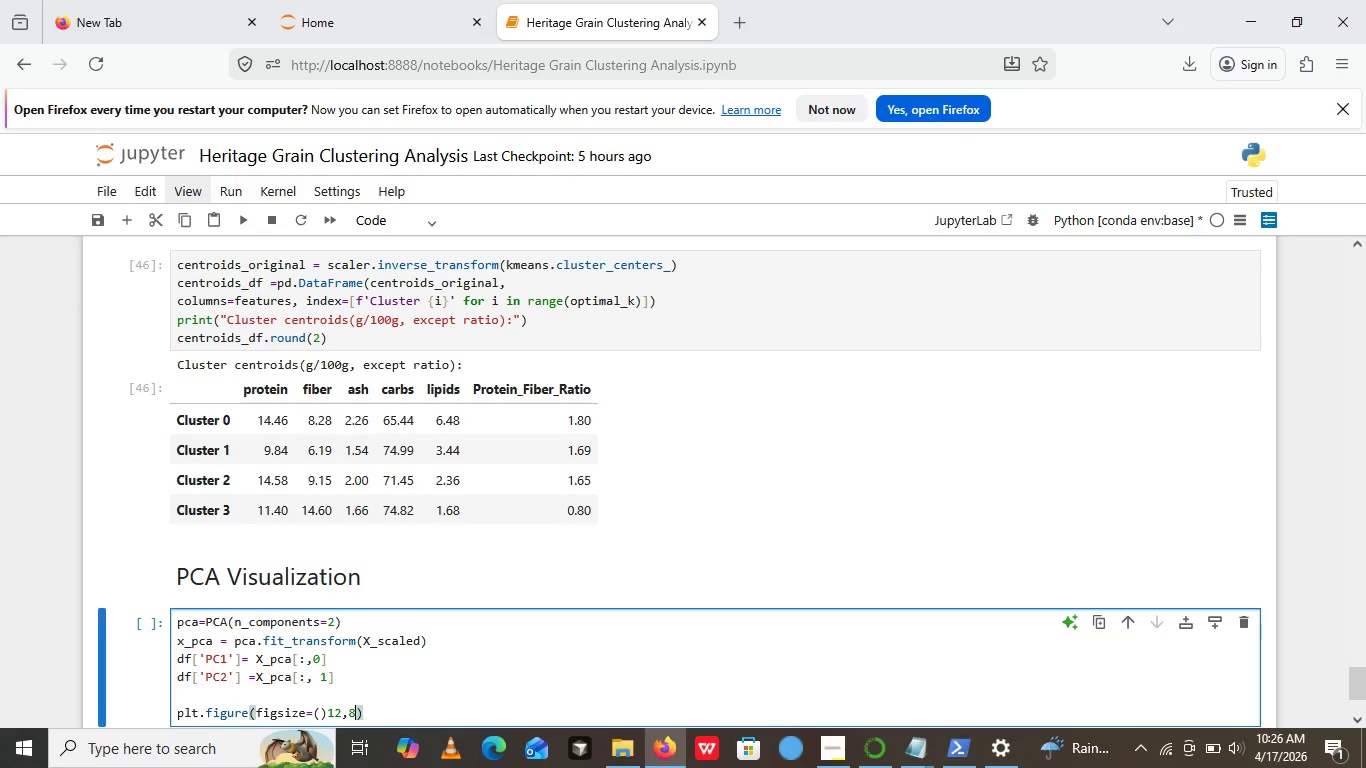 
key(Shift+0)
 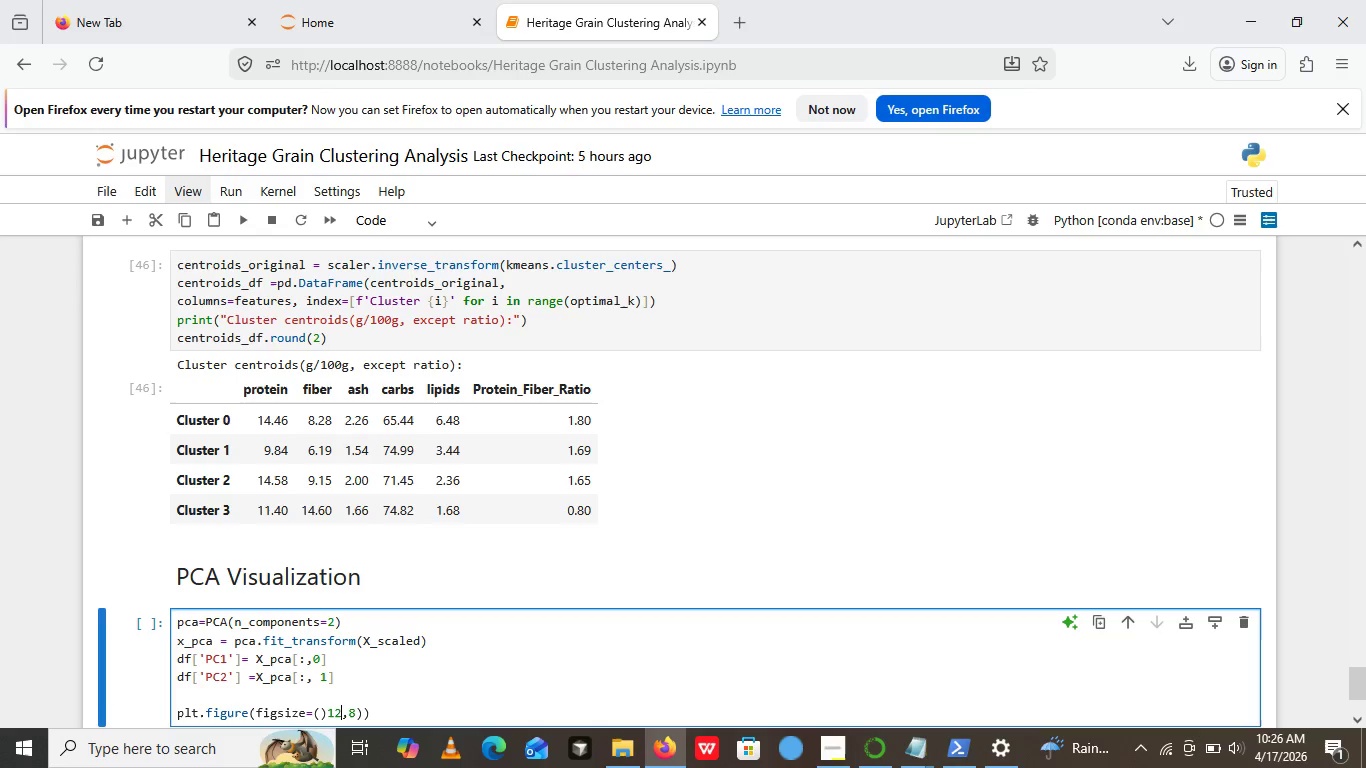 
key(ArrowLeft)
 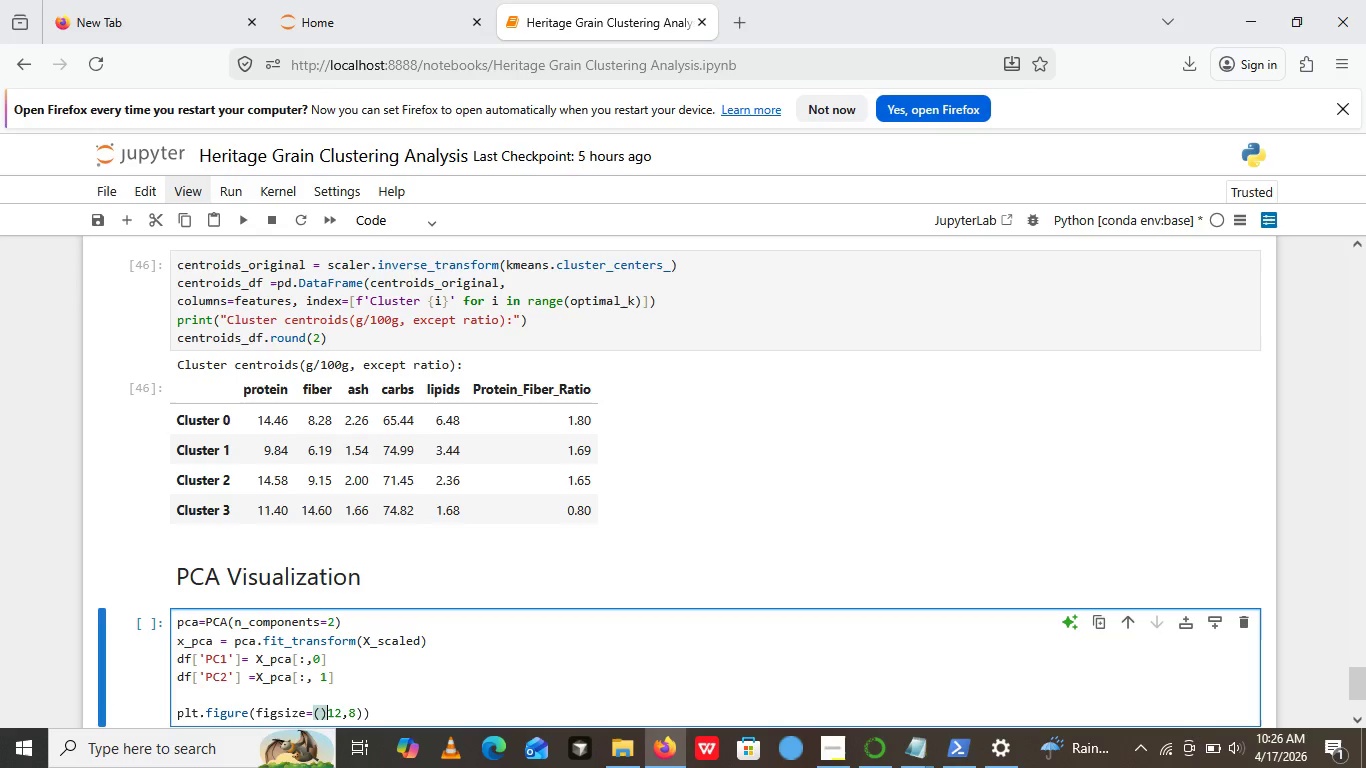 
key(ArrowLeft)
 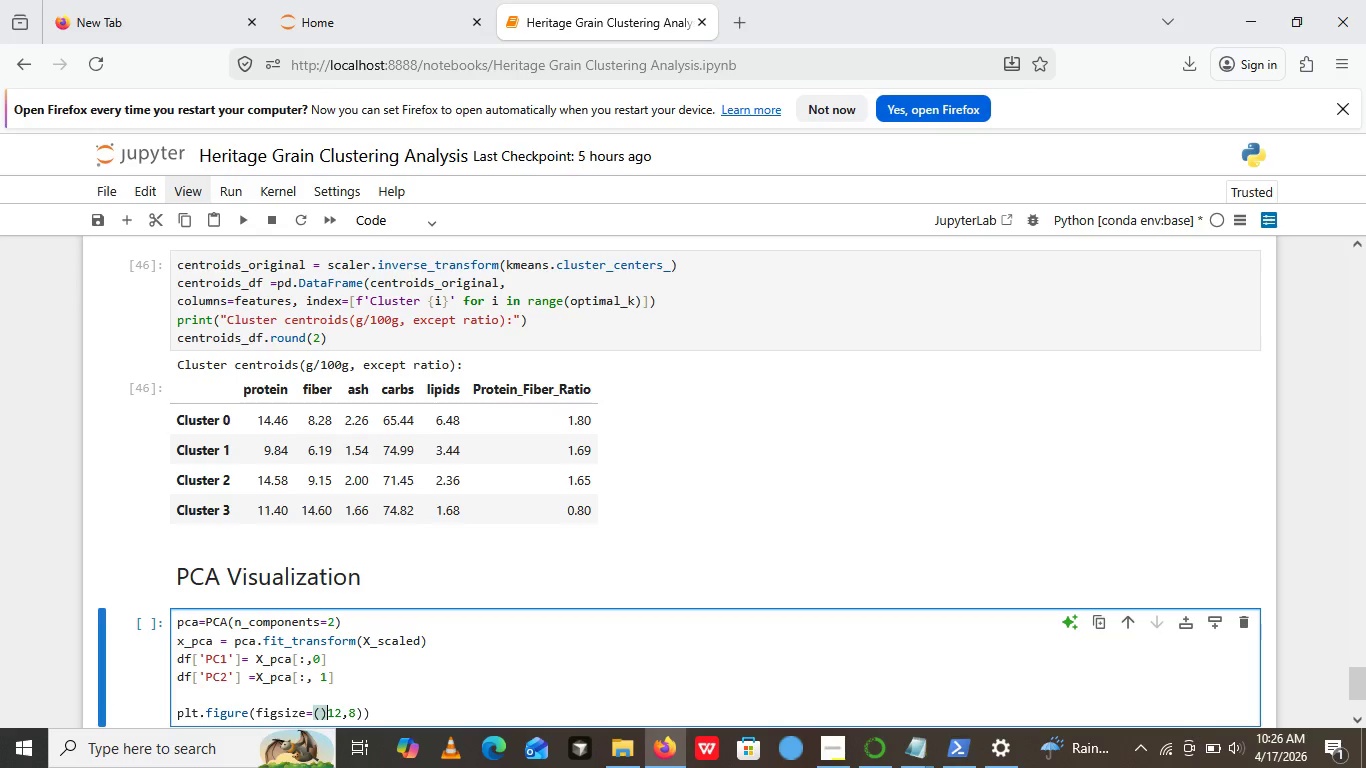 
key(ArrowLeft)
 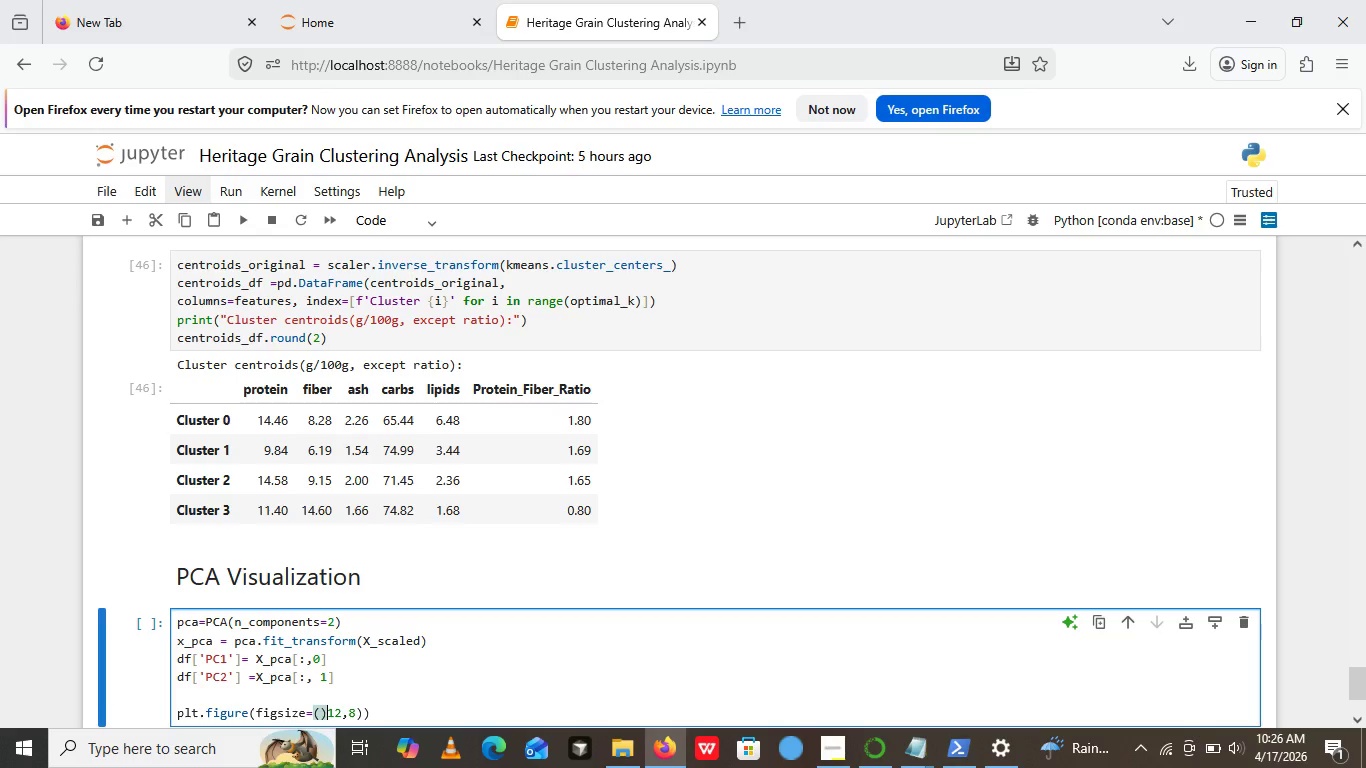 
key(ArrowLeft)
 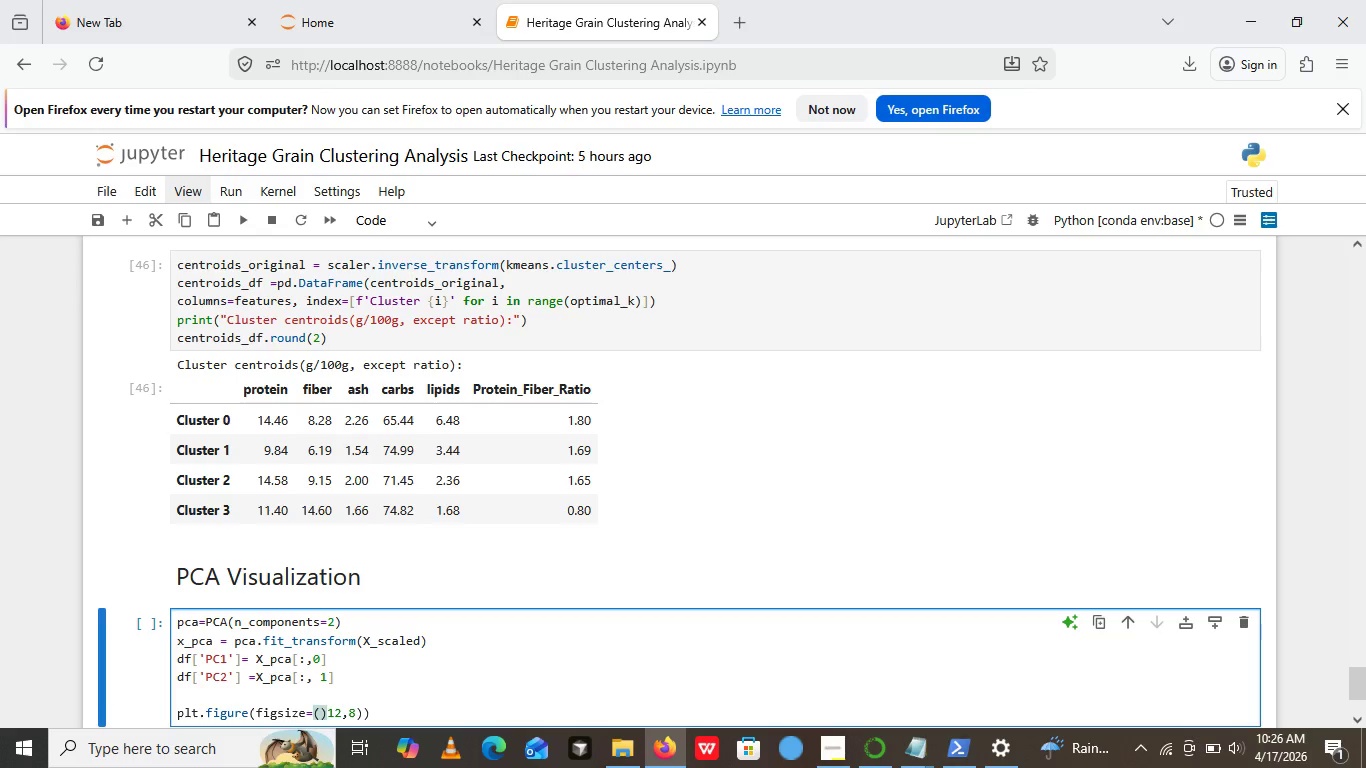 
key(ArrowLeft)
 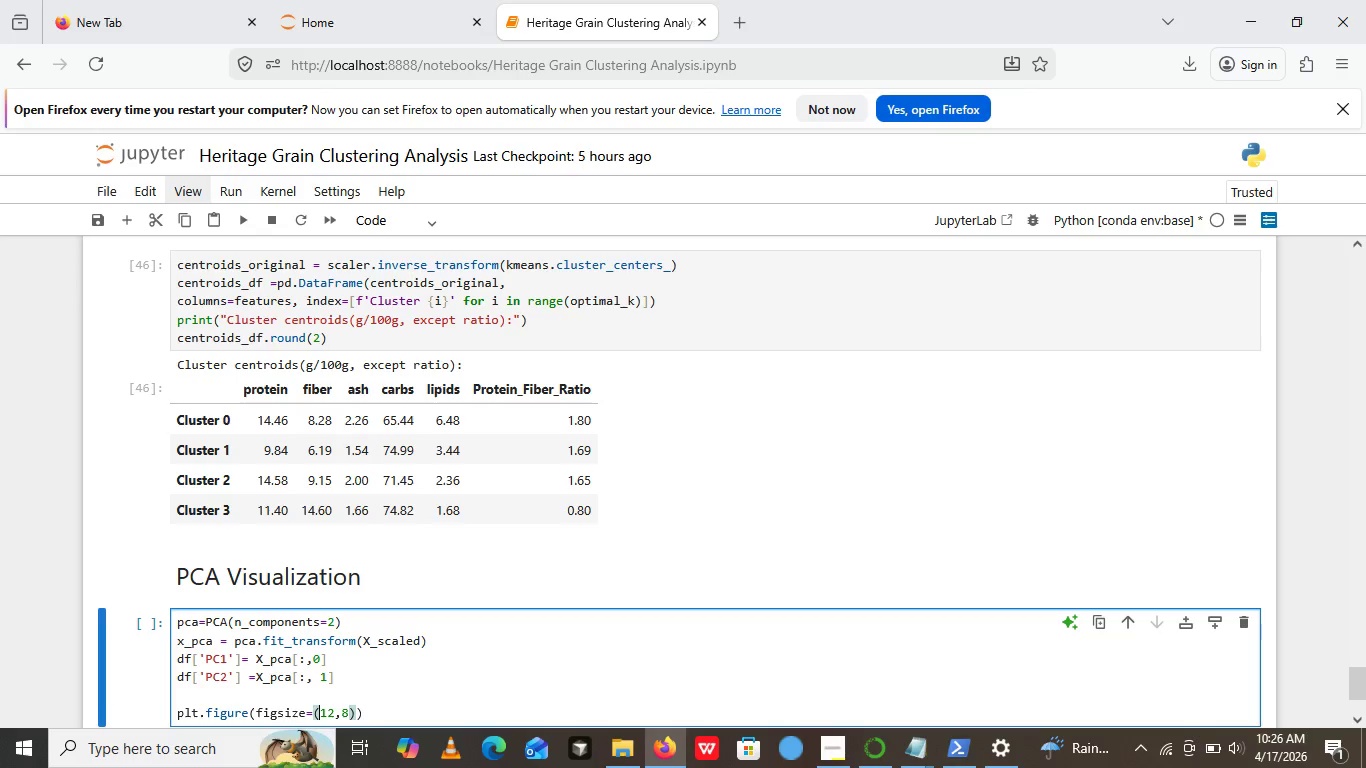 
key(Backspace)
 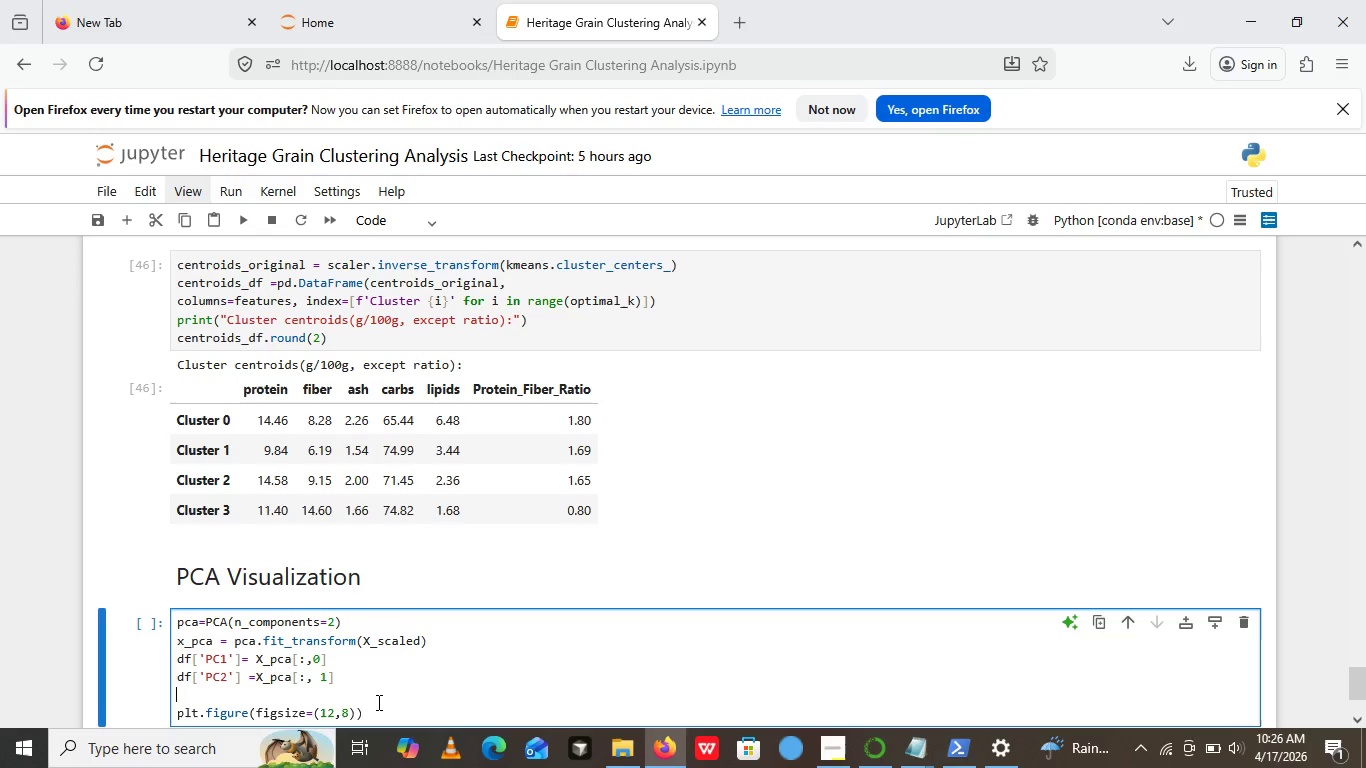 
left_click([377, 702])
 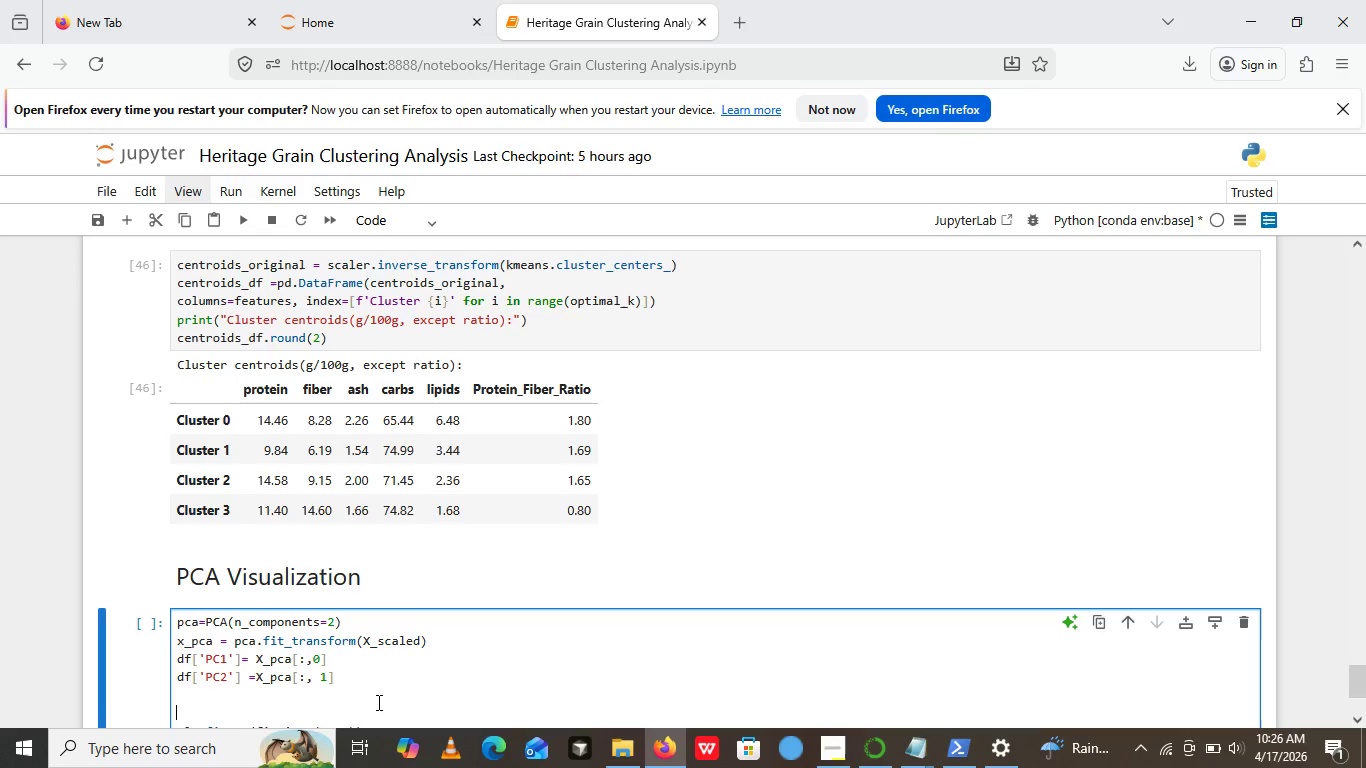 
key(Enter)
 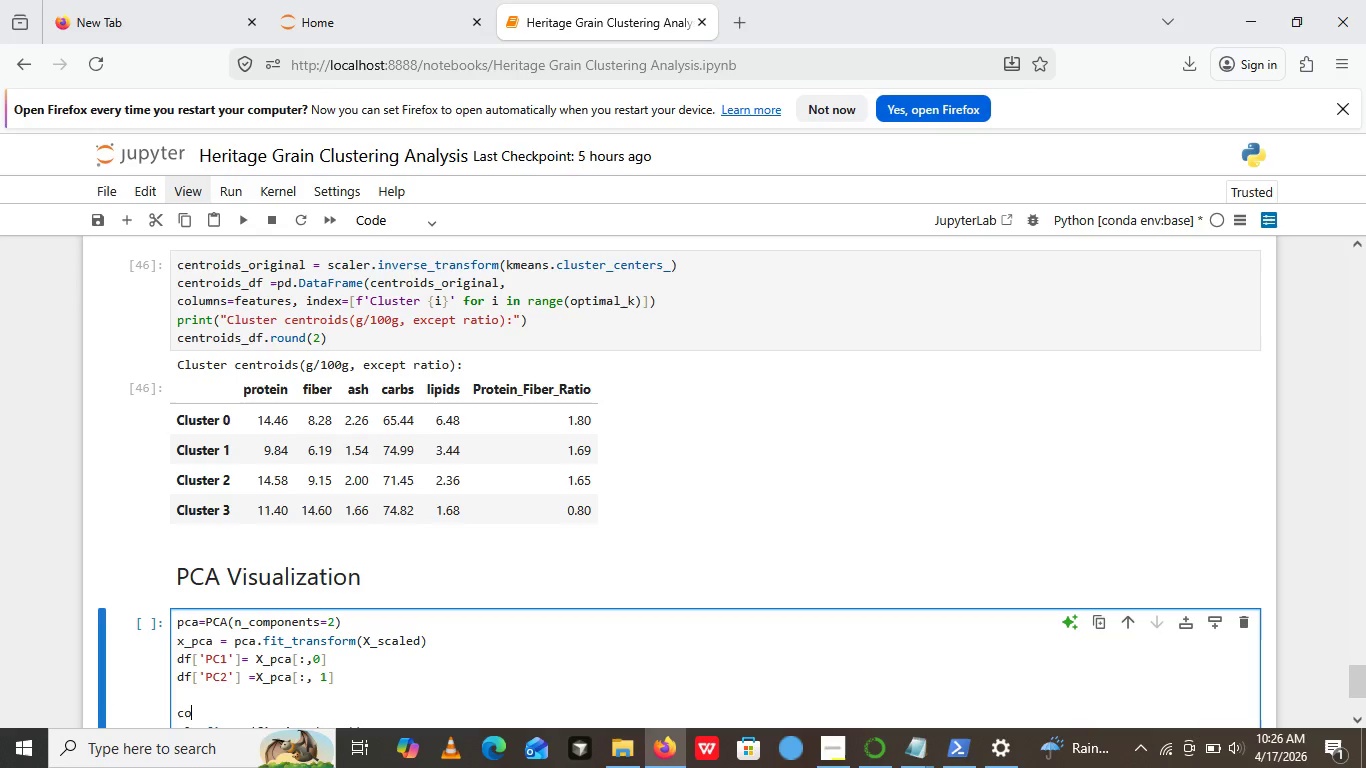 
type(color)
key(Backspace)
key(Backspace)
key(Backspace)
key(Backspace)
key(Backspace)
 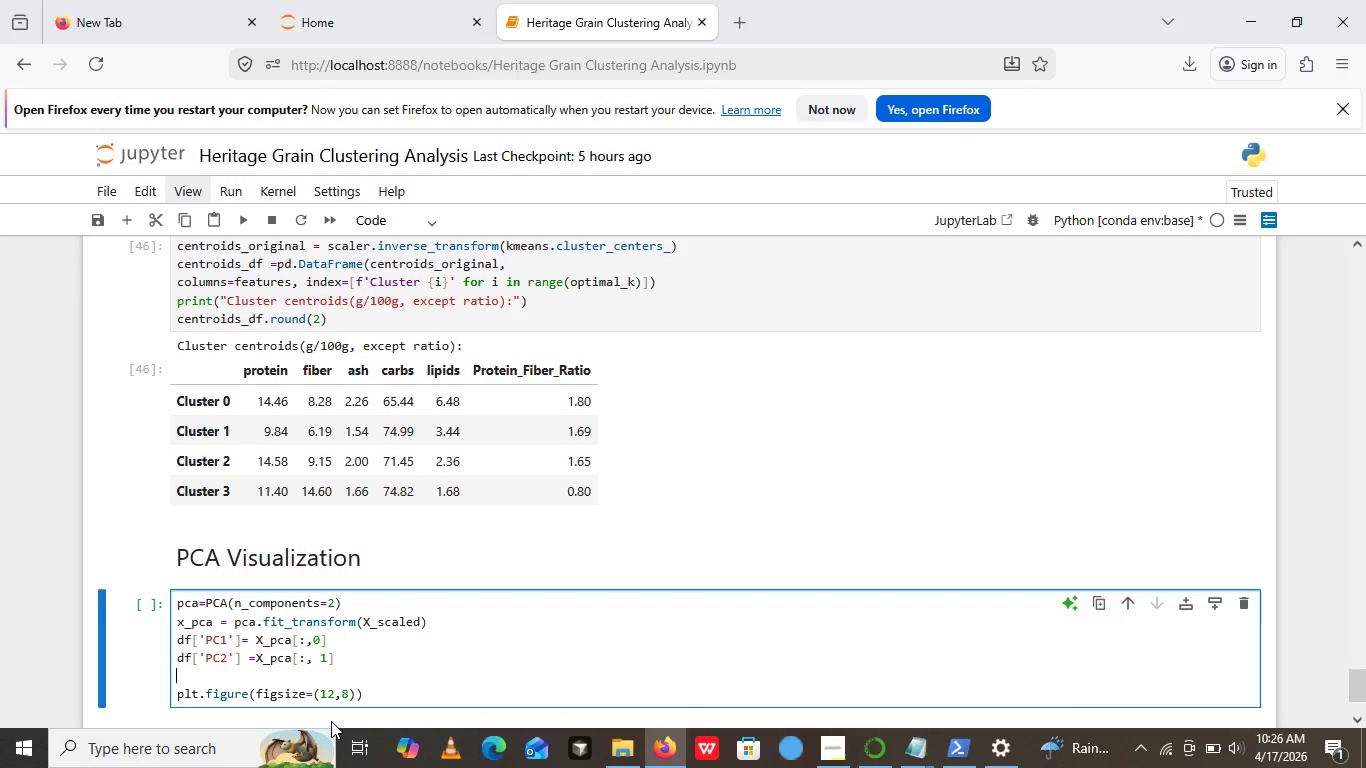 
key(Backspace)
 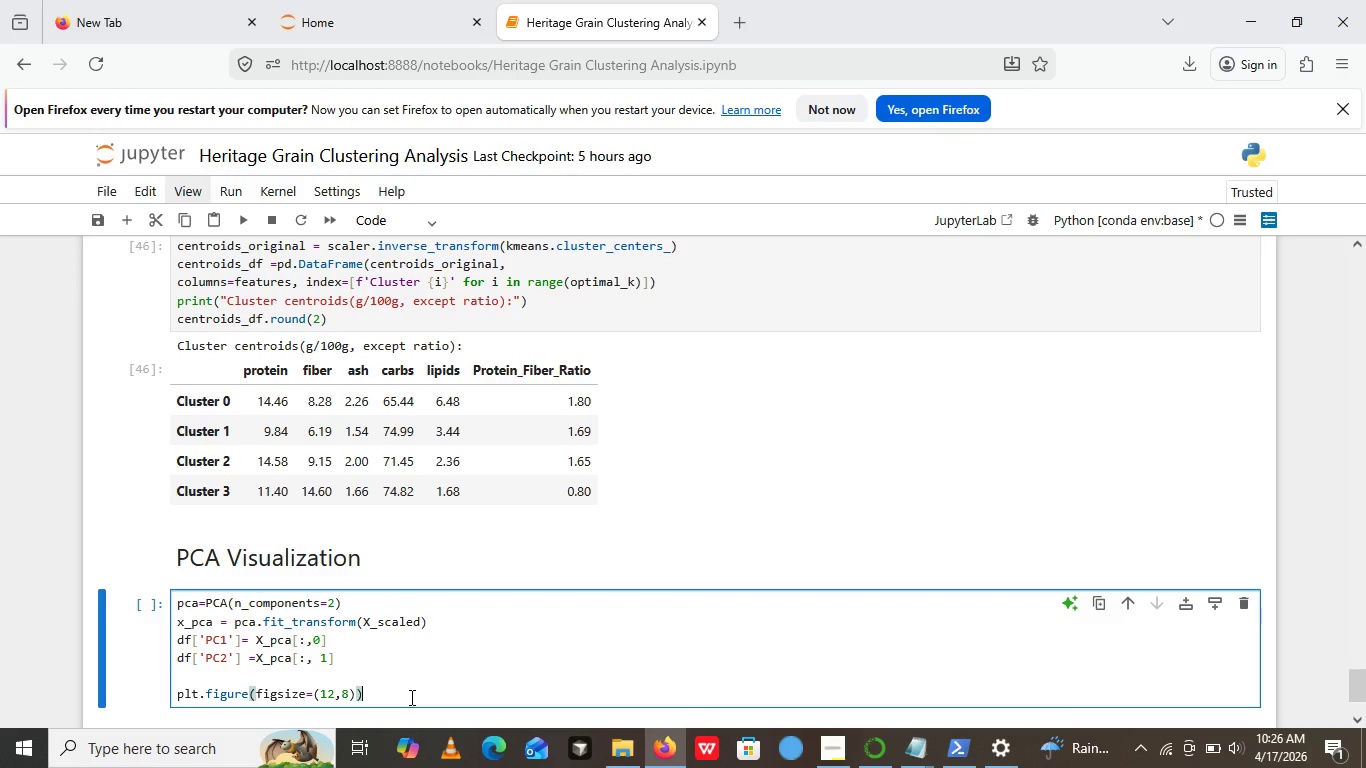 
left_click([410, 697])
 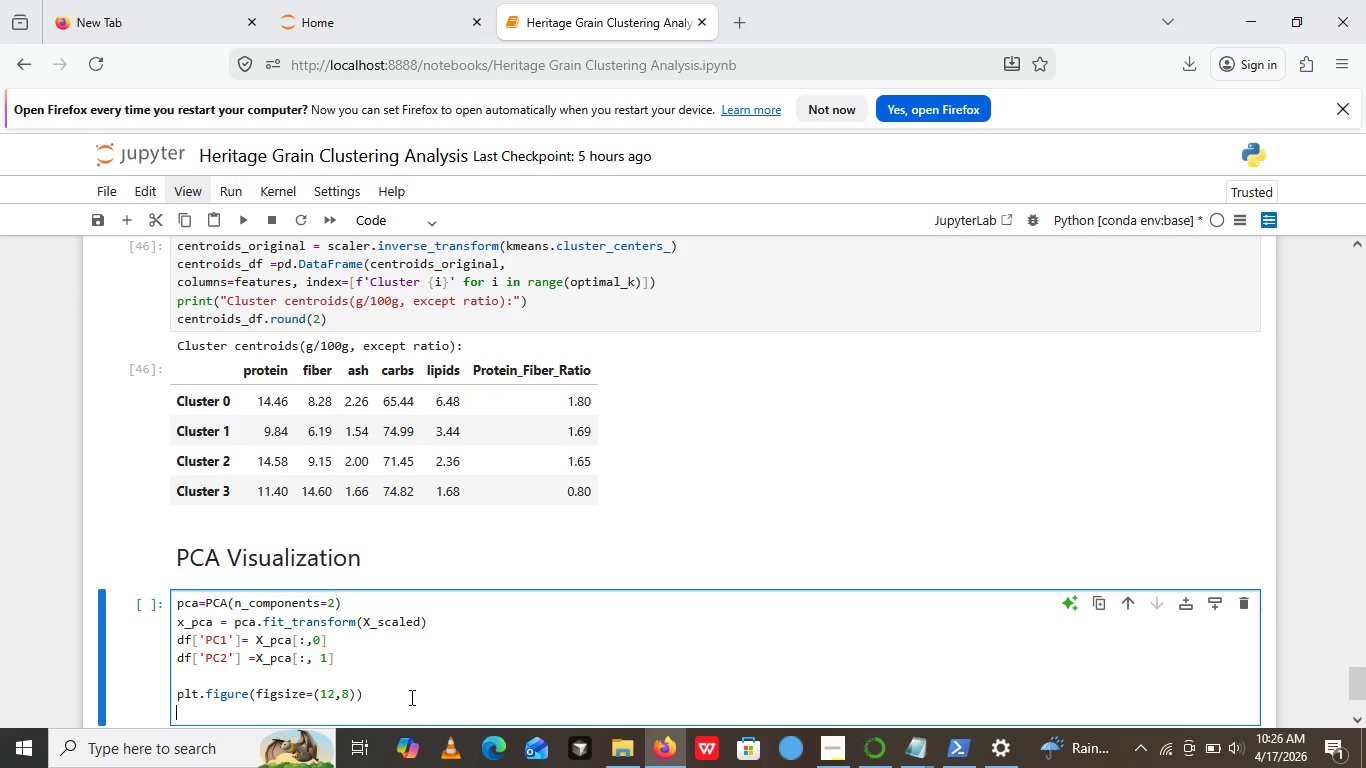 
key(Enter)
 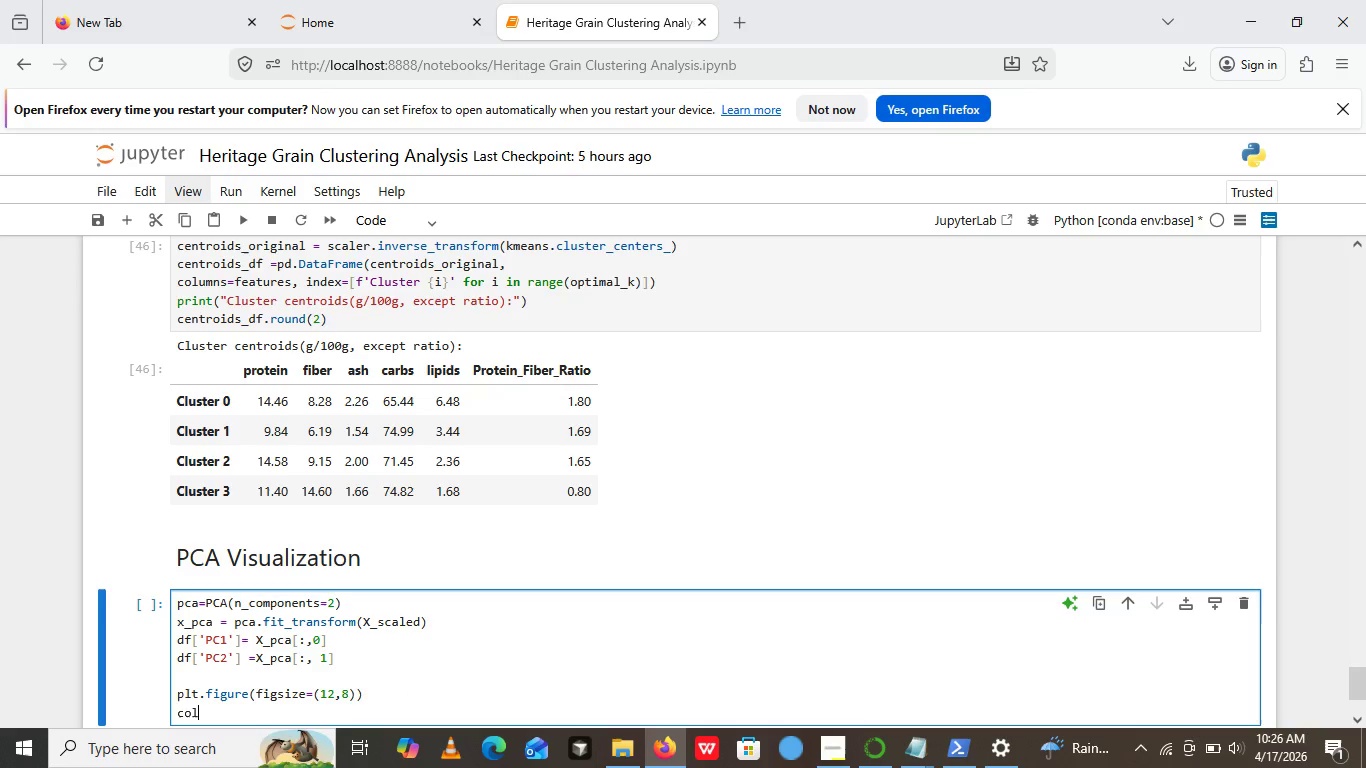 
type(colors=)
key(Backspace)
type( = [])
 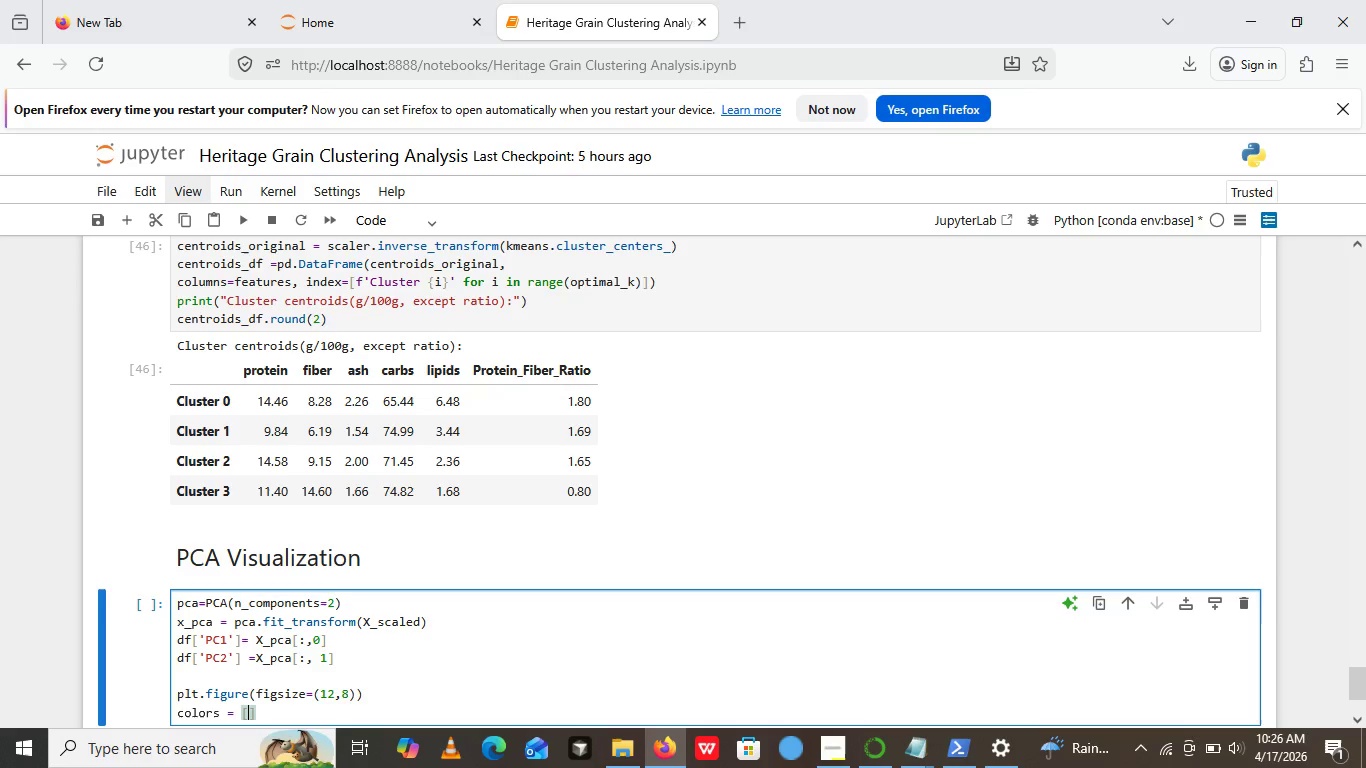 
key(ArrowLeft)
 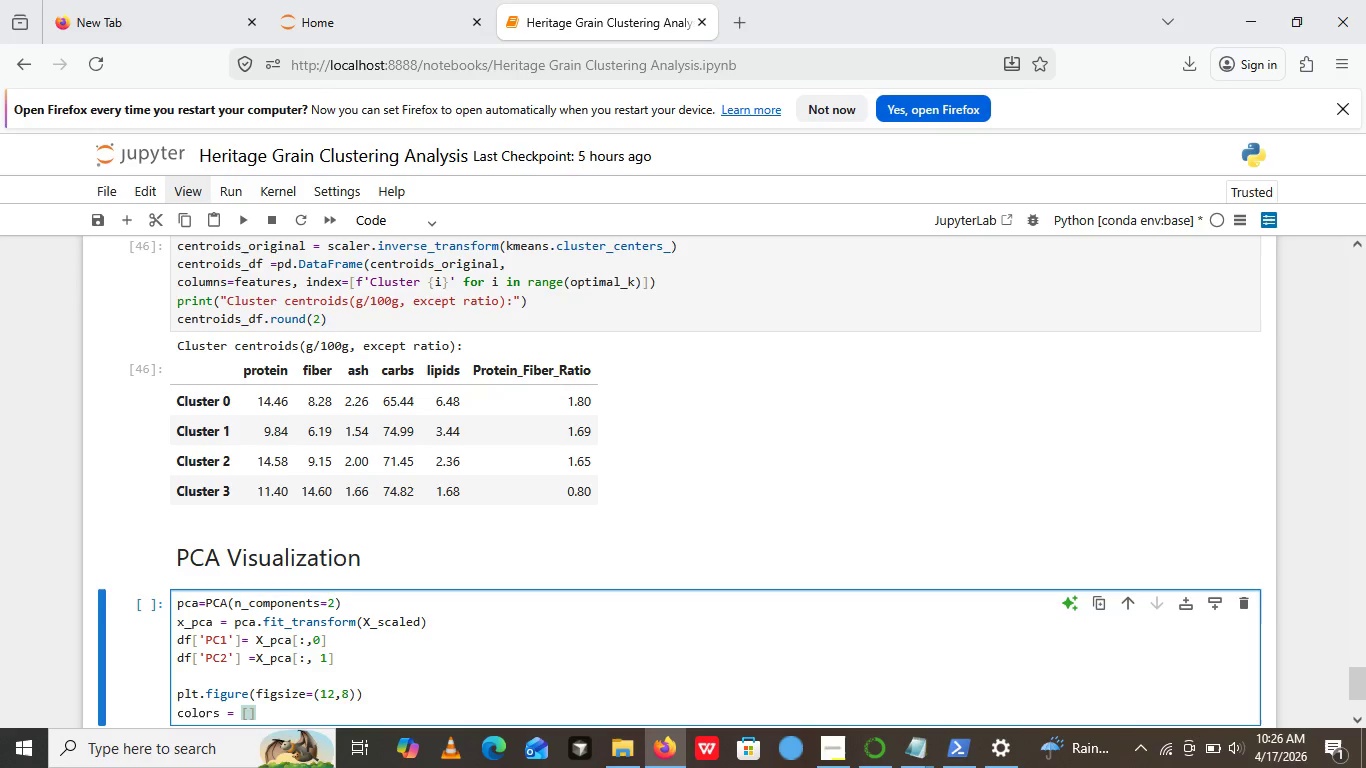 
key(Quote)
 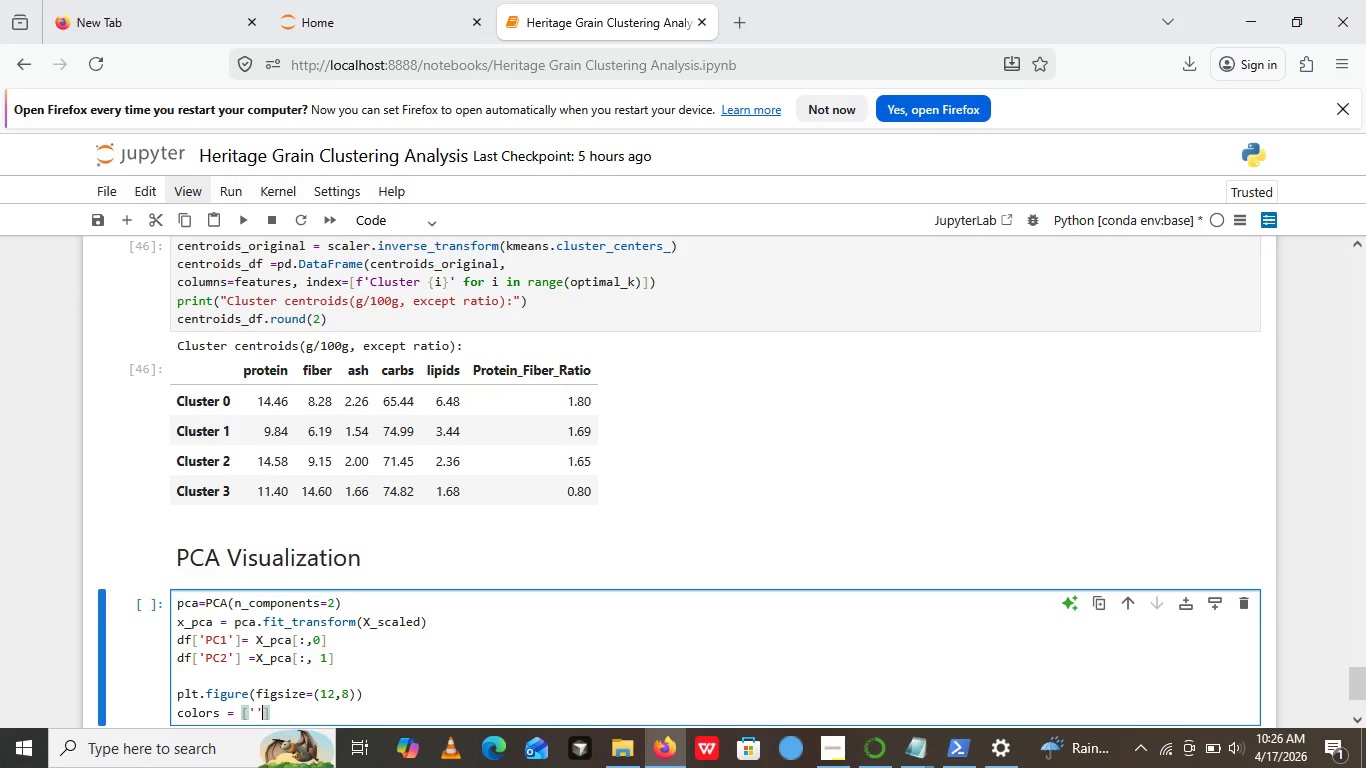 
key(Quote)
 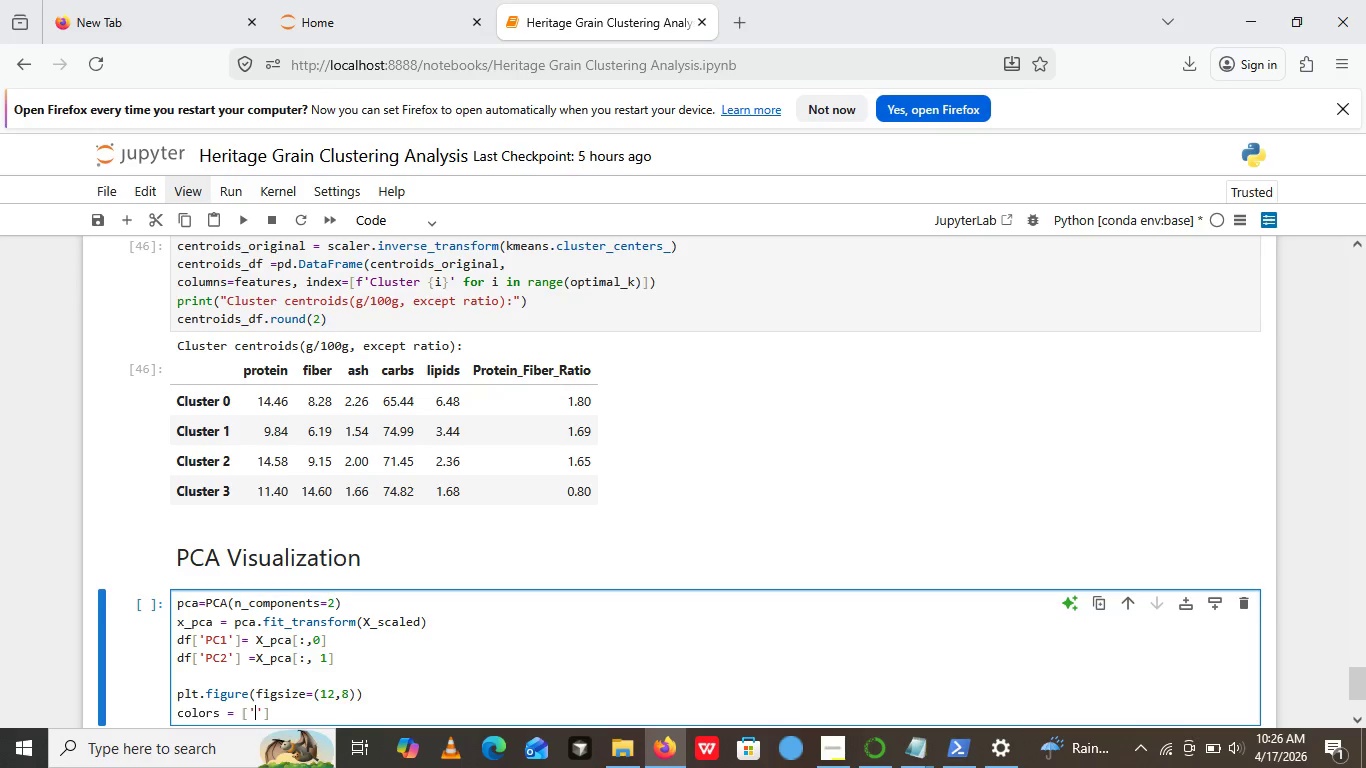 
key(ArrowLeft)
 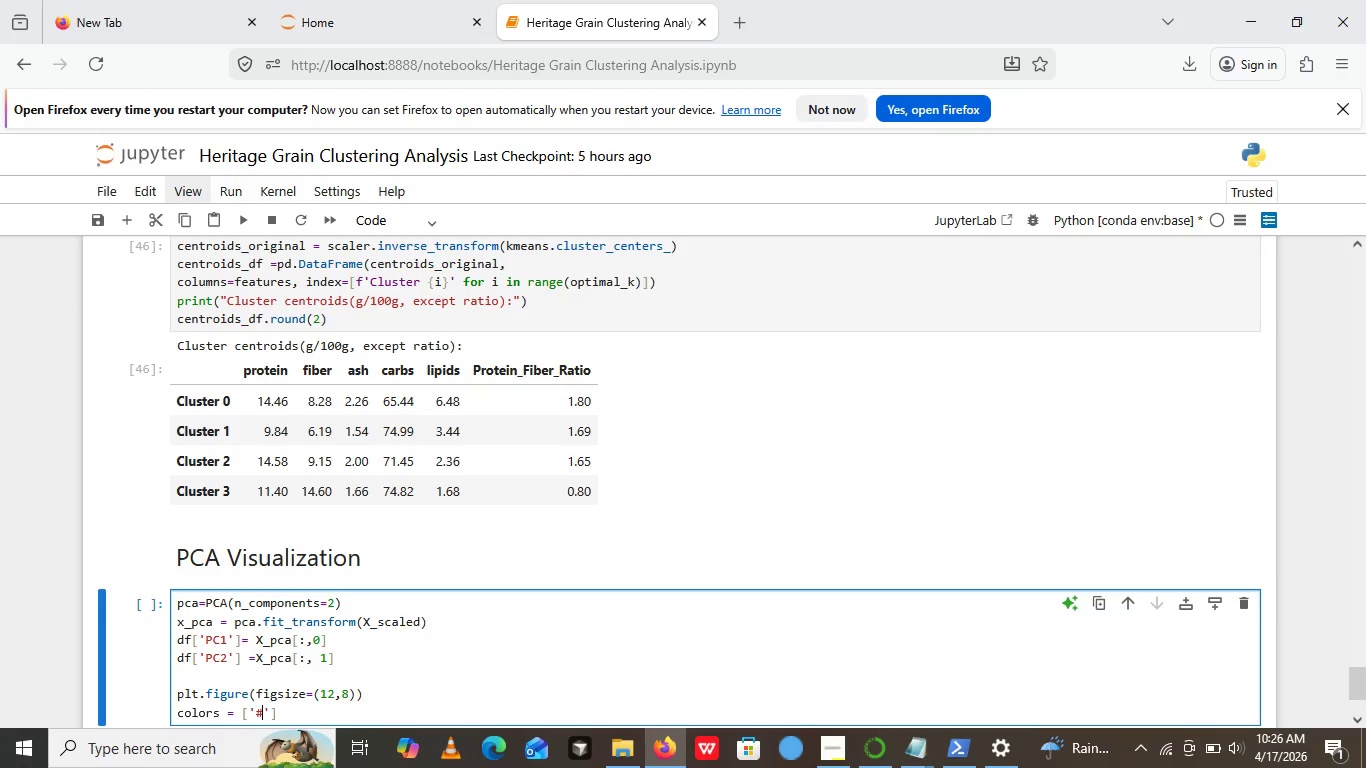 
type(#E6)
 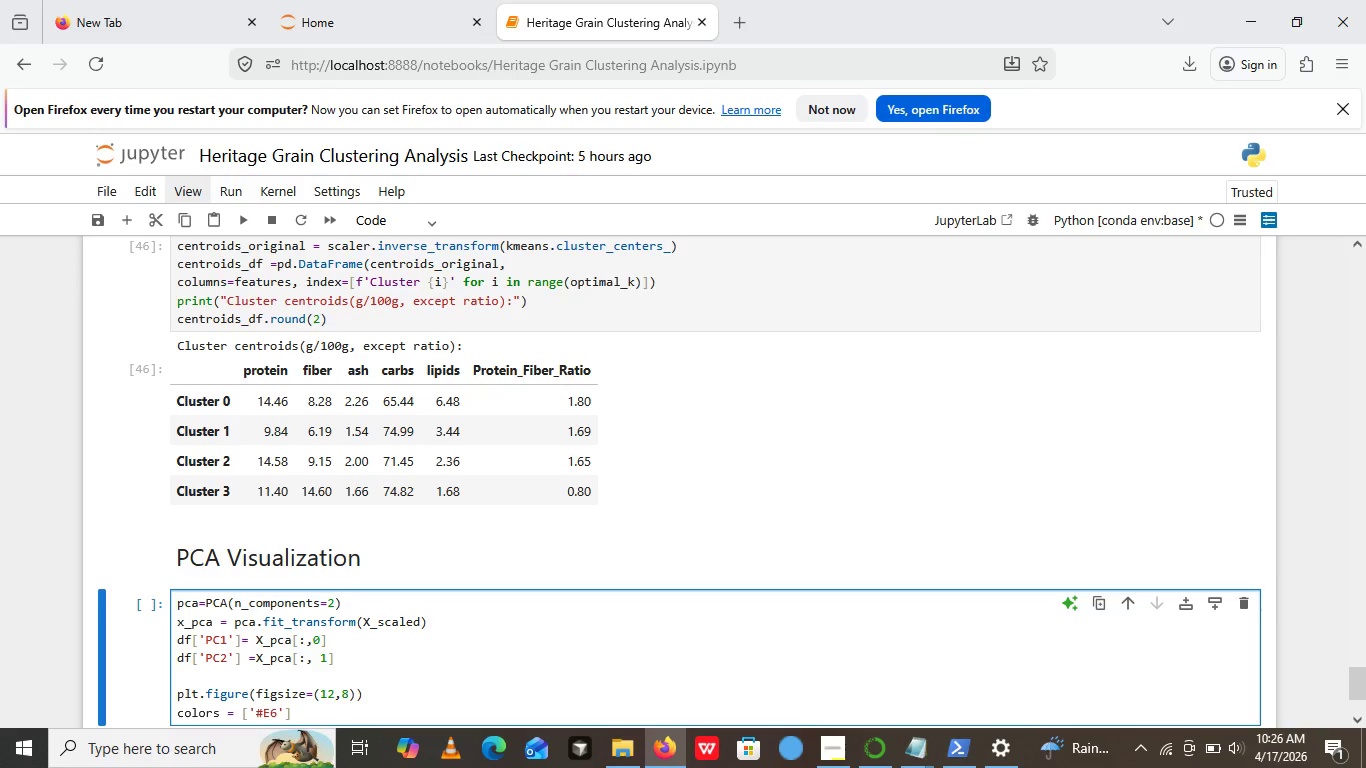 
type(3946)
 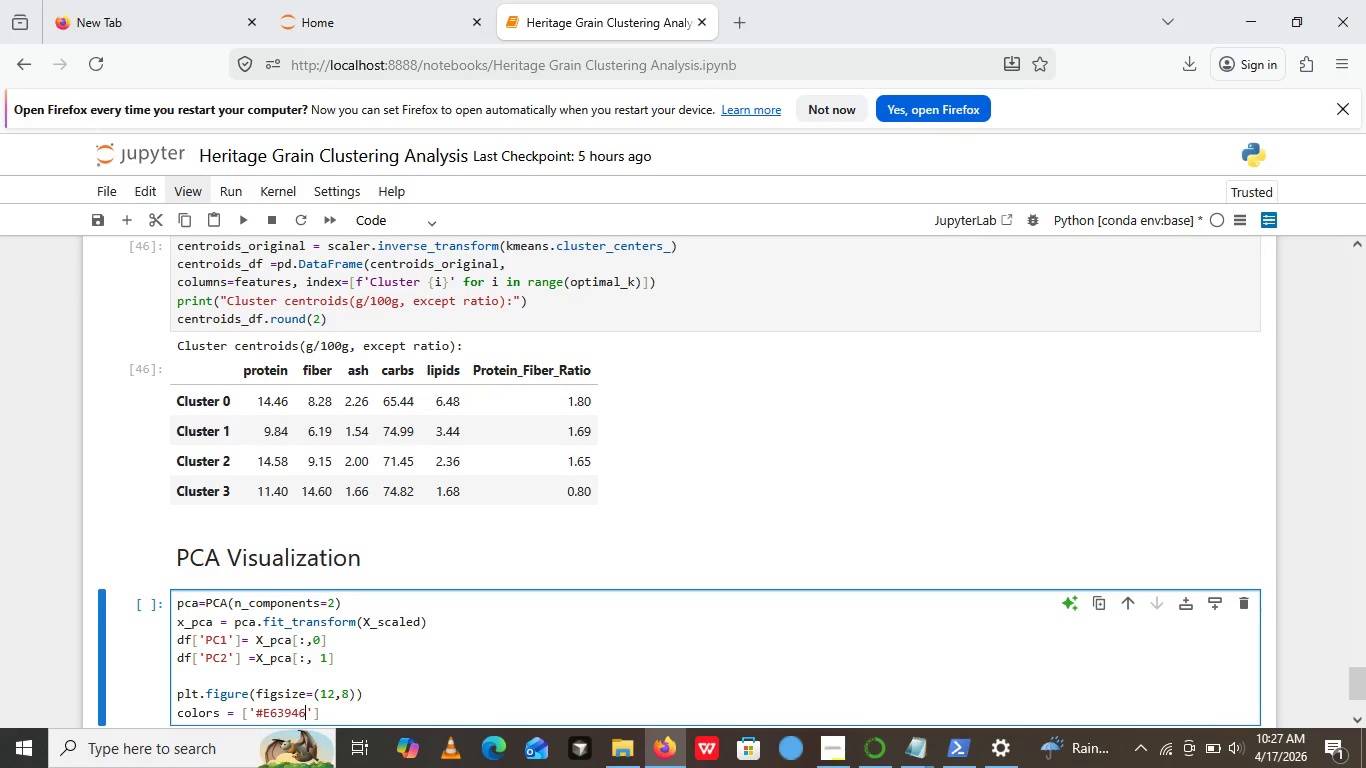 
key(ArrowRight)
 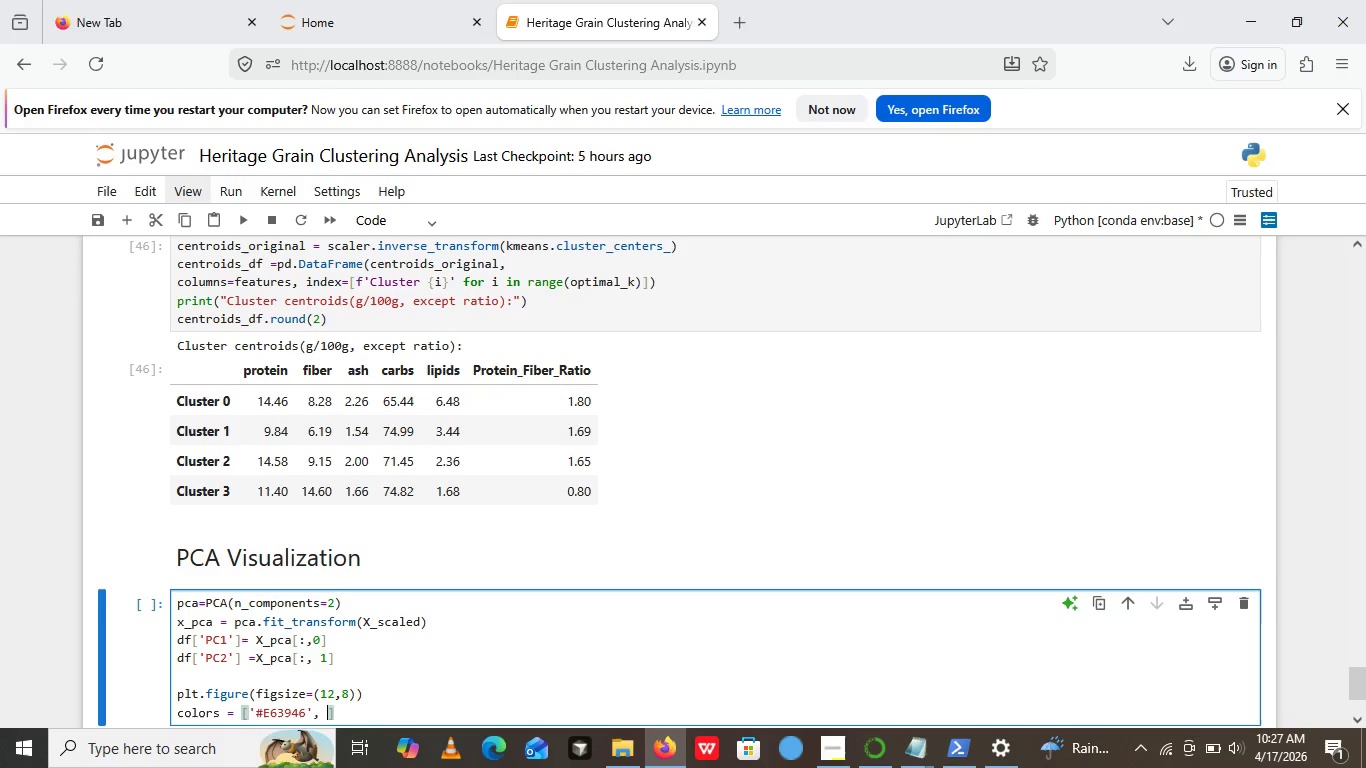 
key(Comma)
 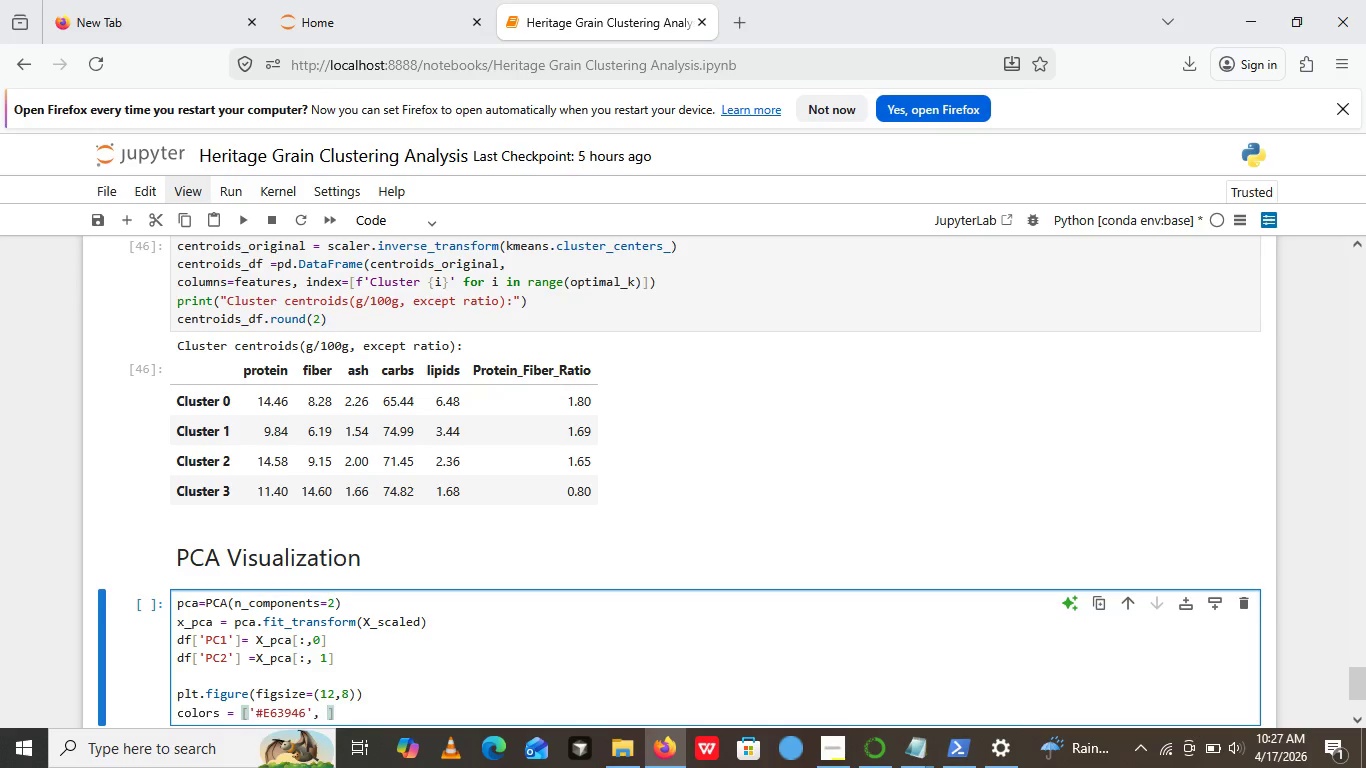 
key(Space)
 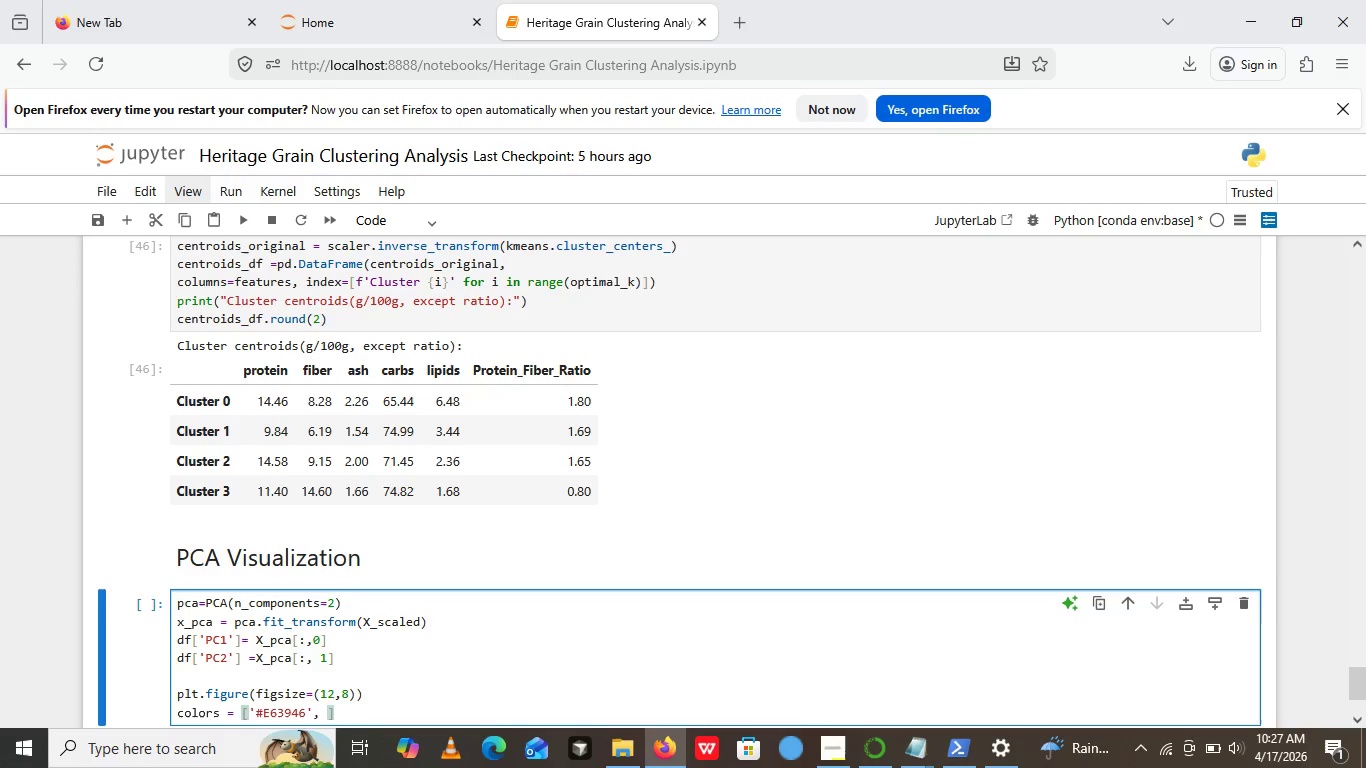 
key(CapsLock)
 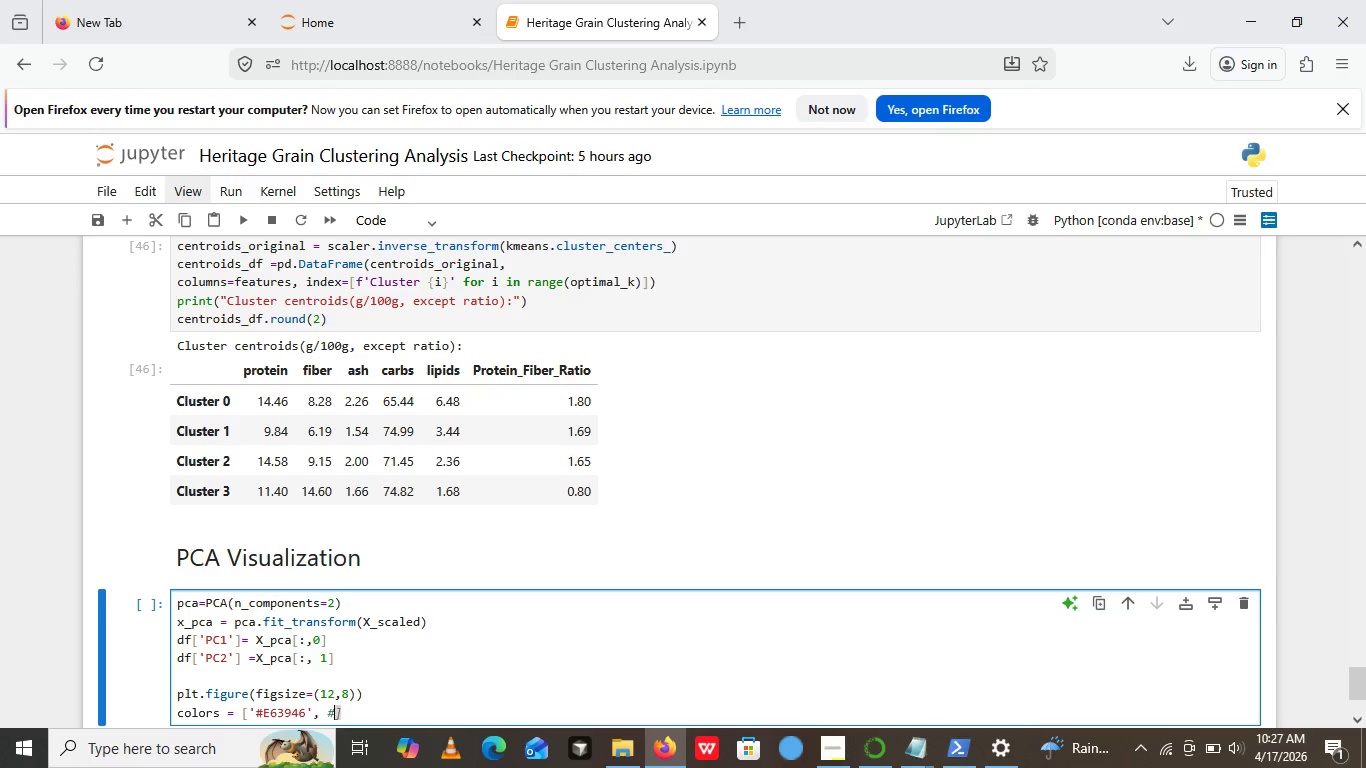 
key(Shift+3)
 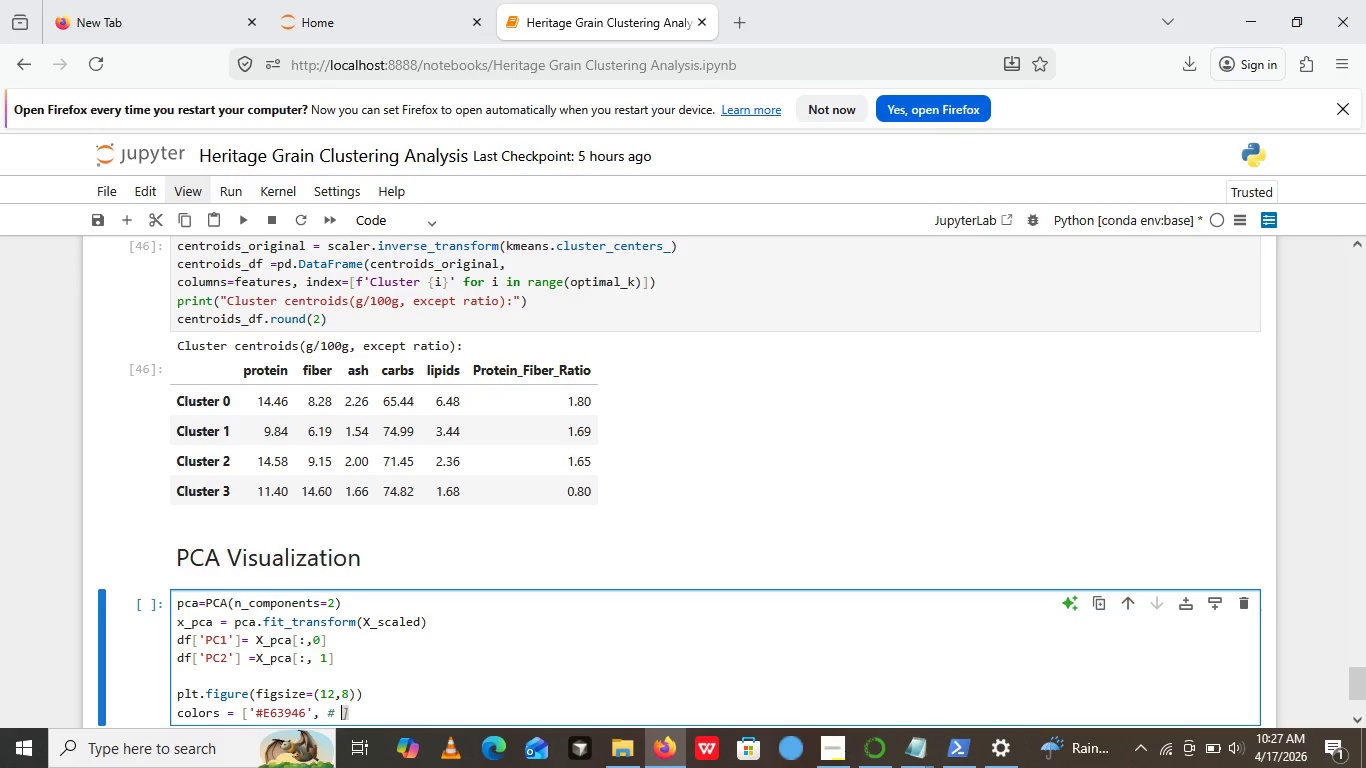 
key(Space)
 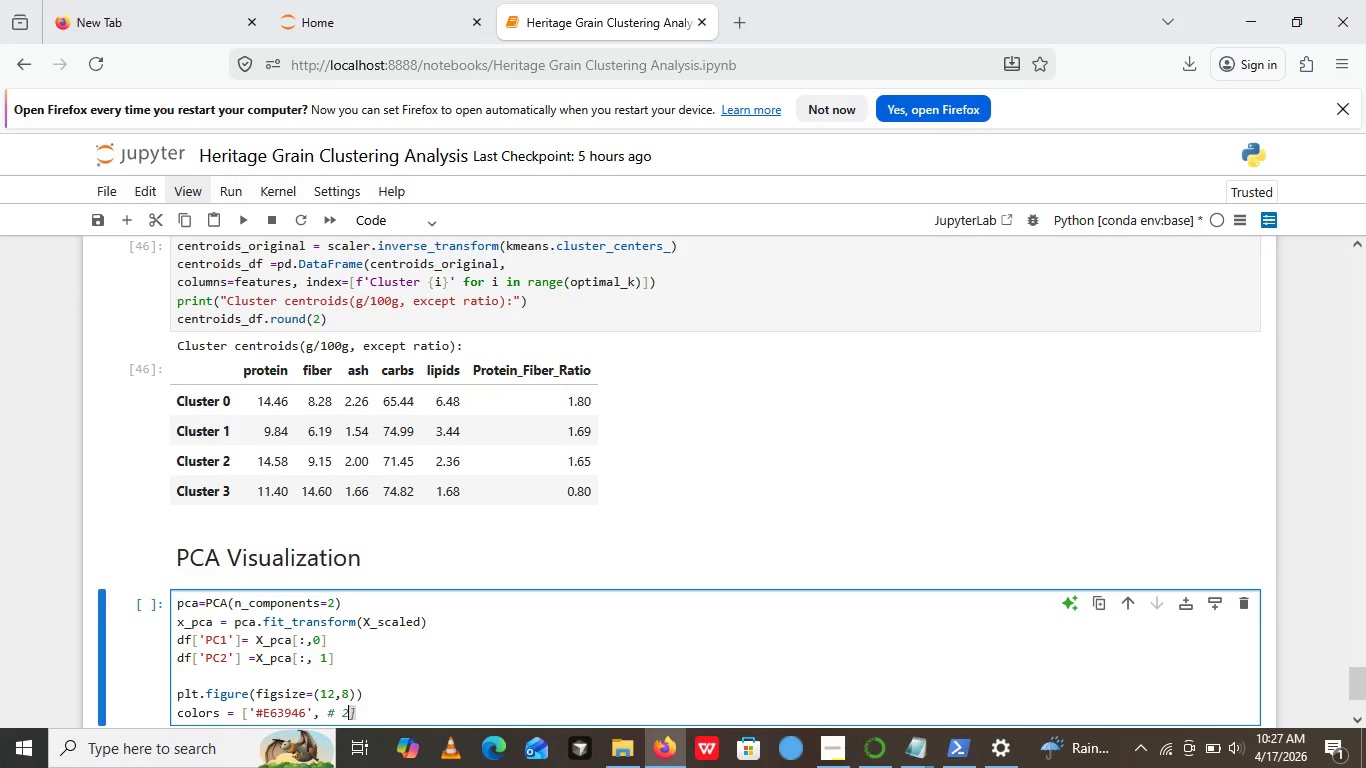 
key(2)
 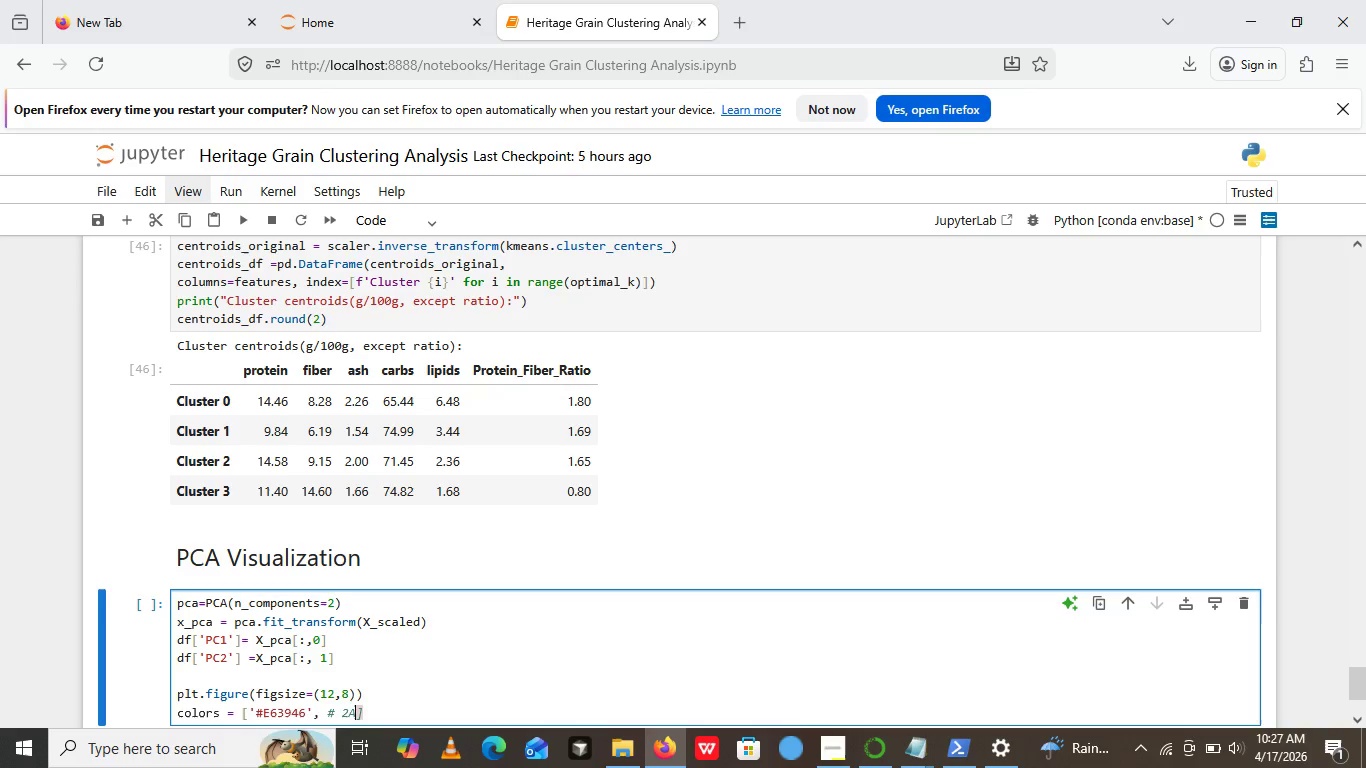 
key(CapsLock)
 